 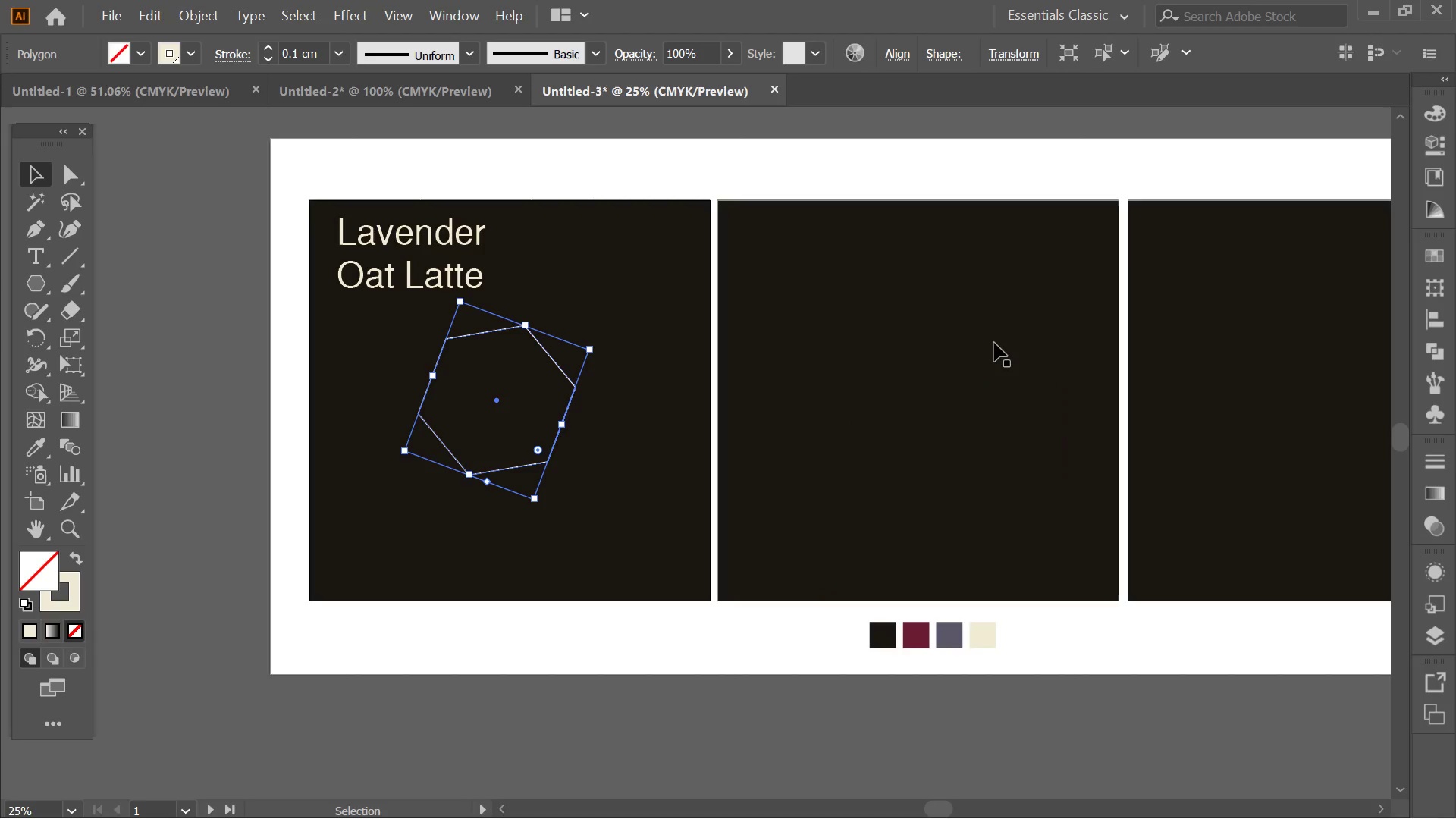 
scroll: coordinate [489, 309], scroll_direction: up, amount: 1.0
 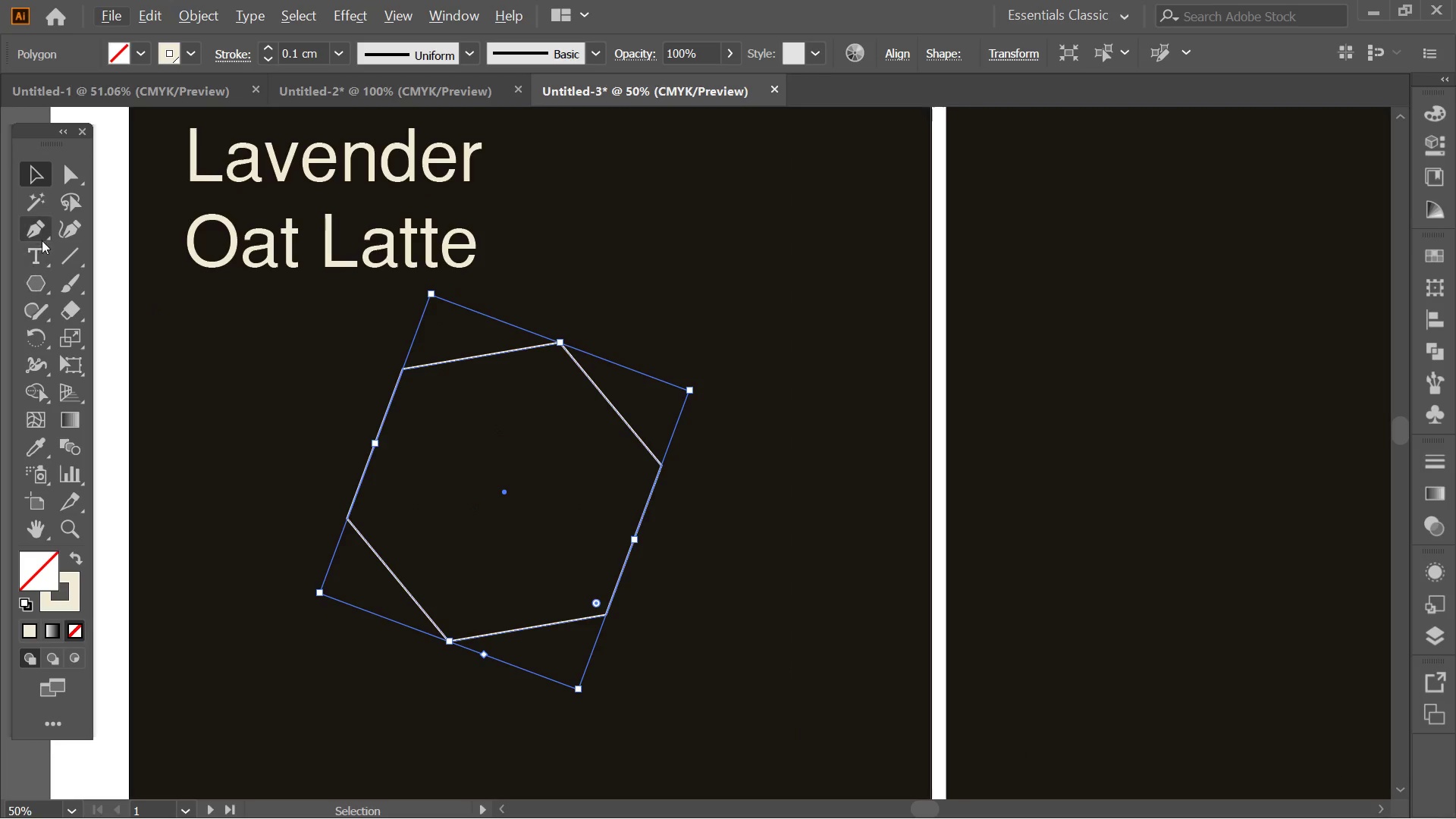 
left_click([61, 231])
 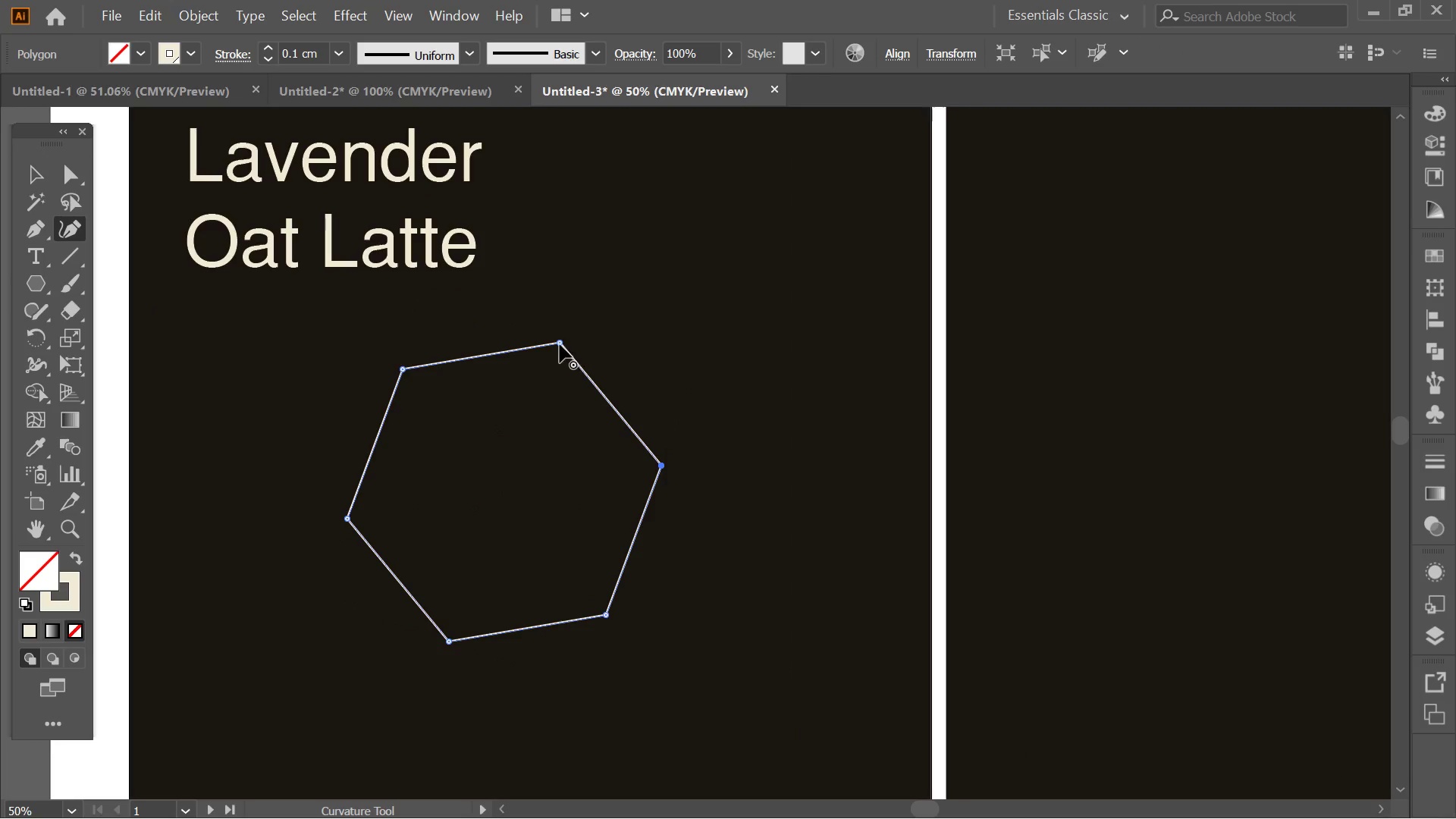 
left_click([560, 344])
 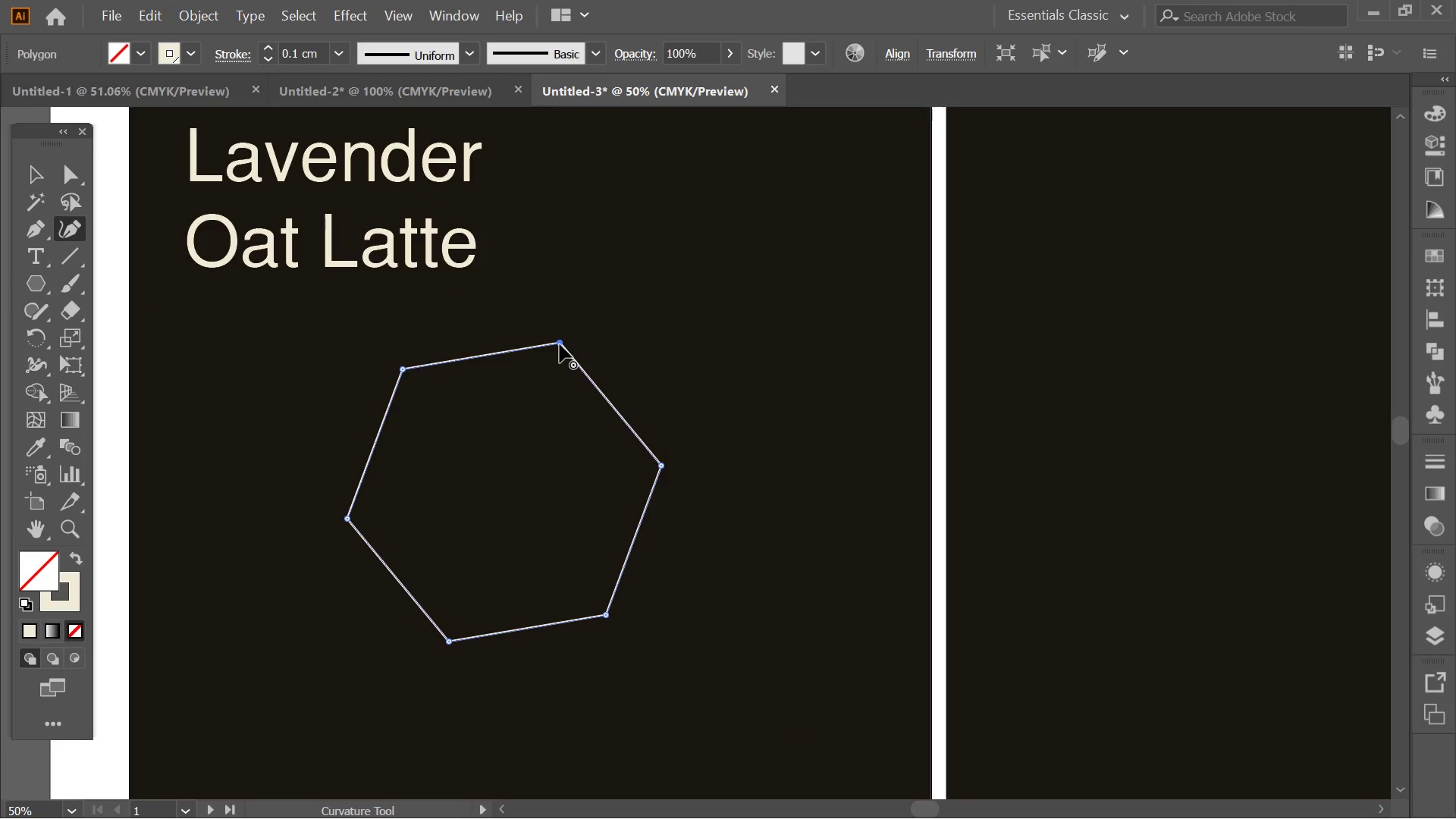 
key(Delete)
 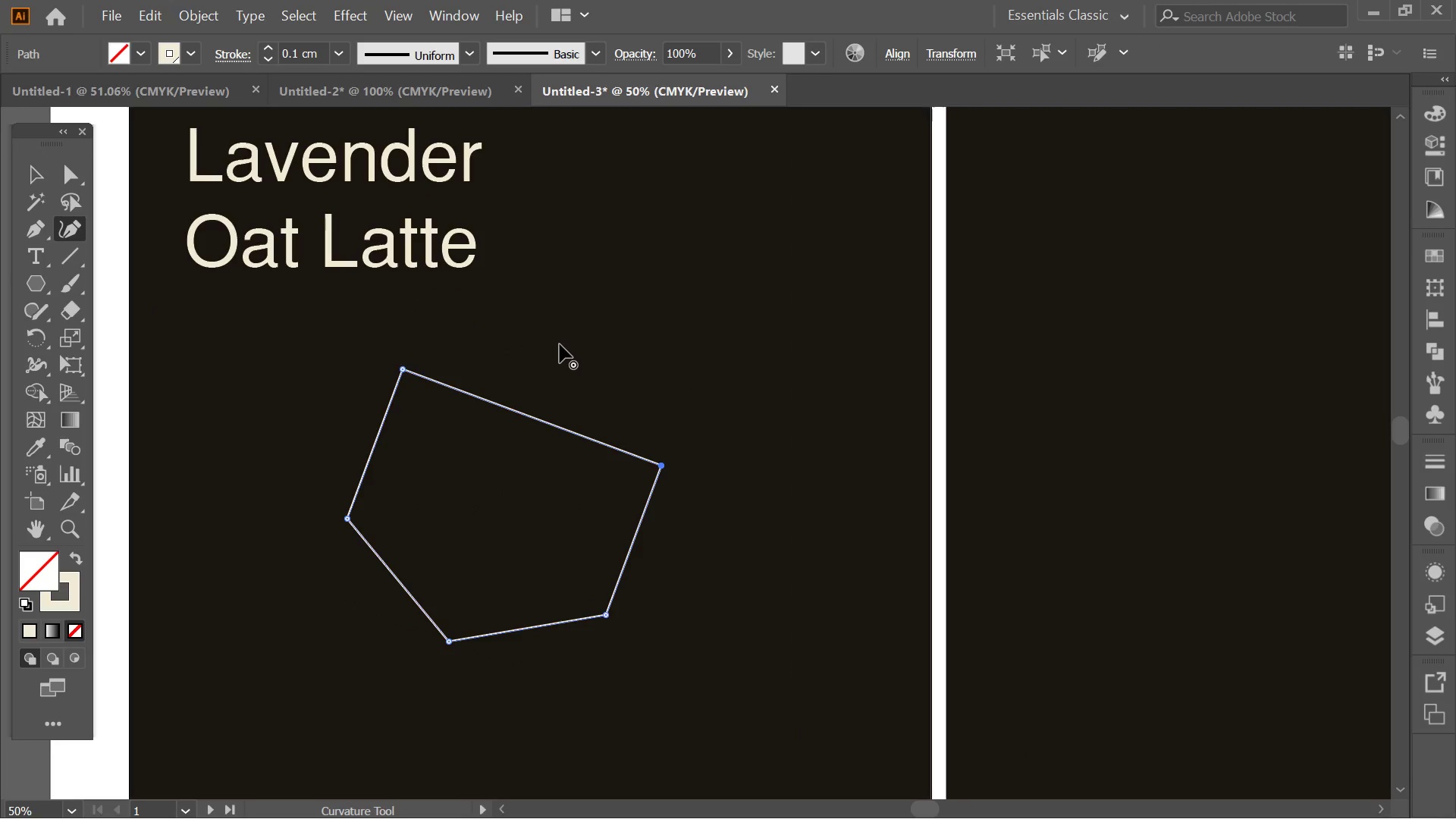 
wait(6.52)
 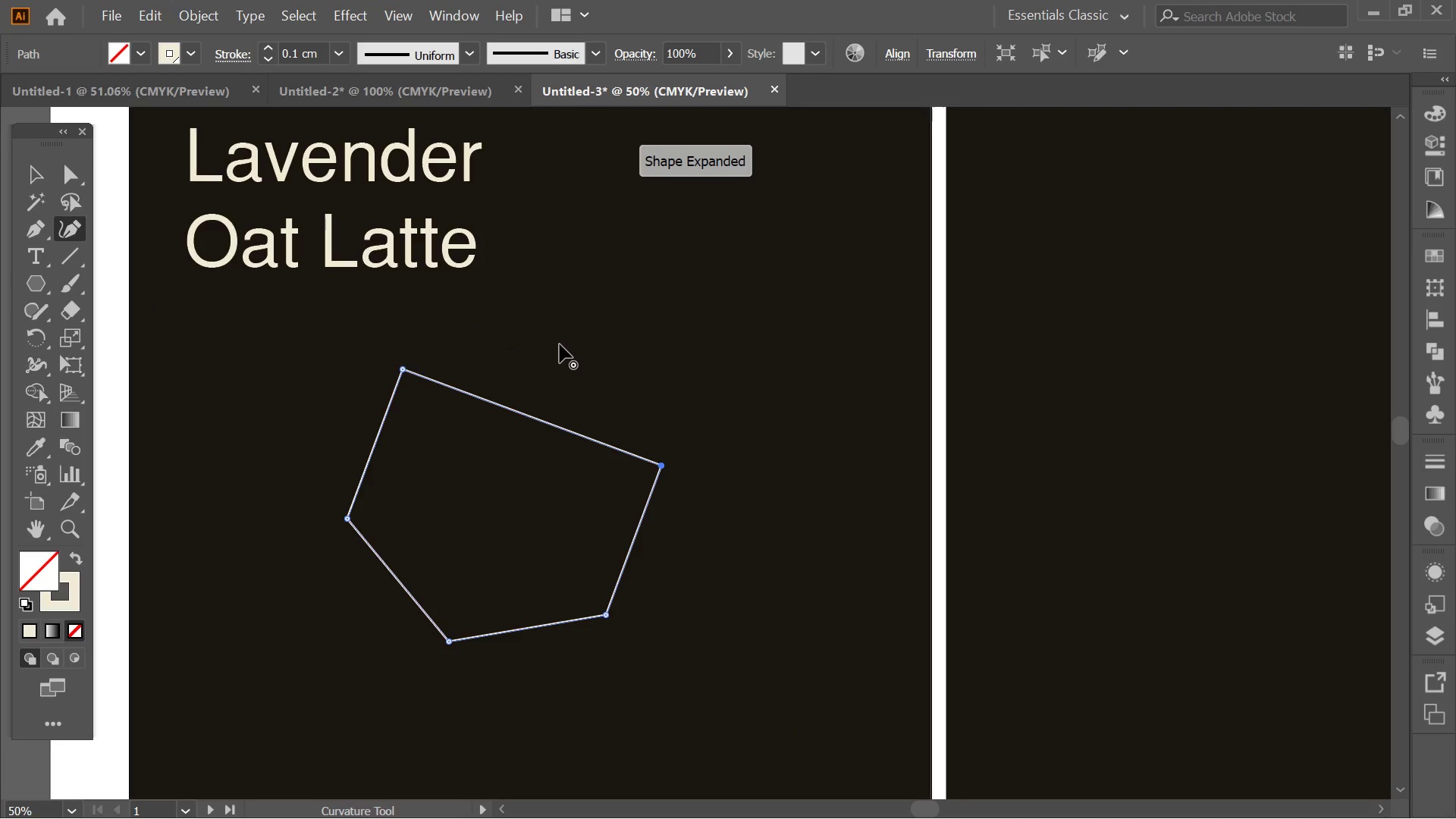 
left_click([24, 170])
 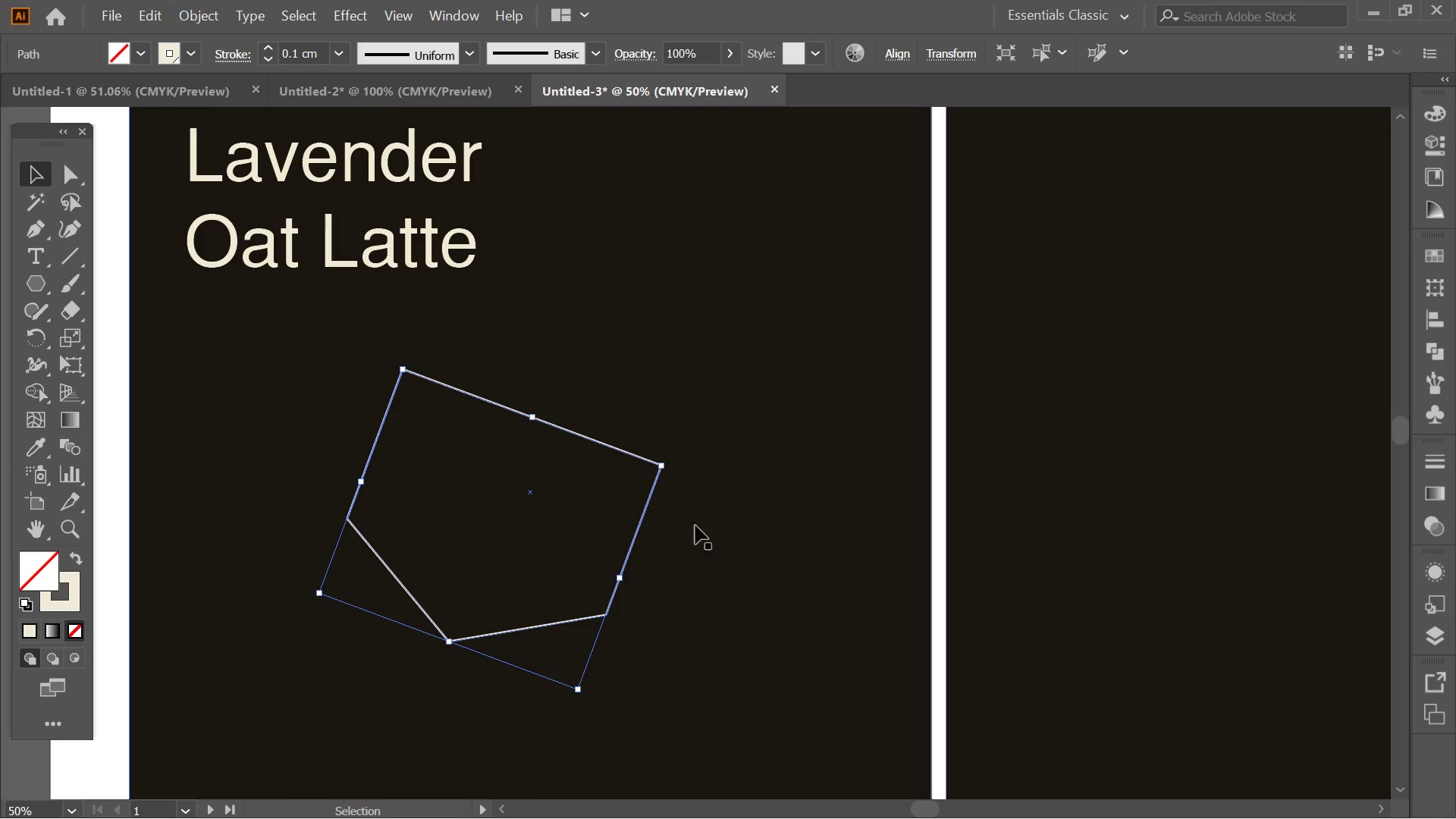 
hold_key(key=ShiftLeft, duration=2.22)
left_click_drag(start_coordinate=[669, 460], to_coordinate=[393, 611])
 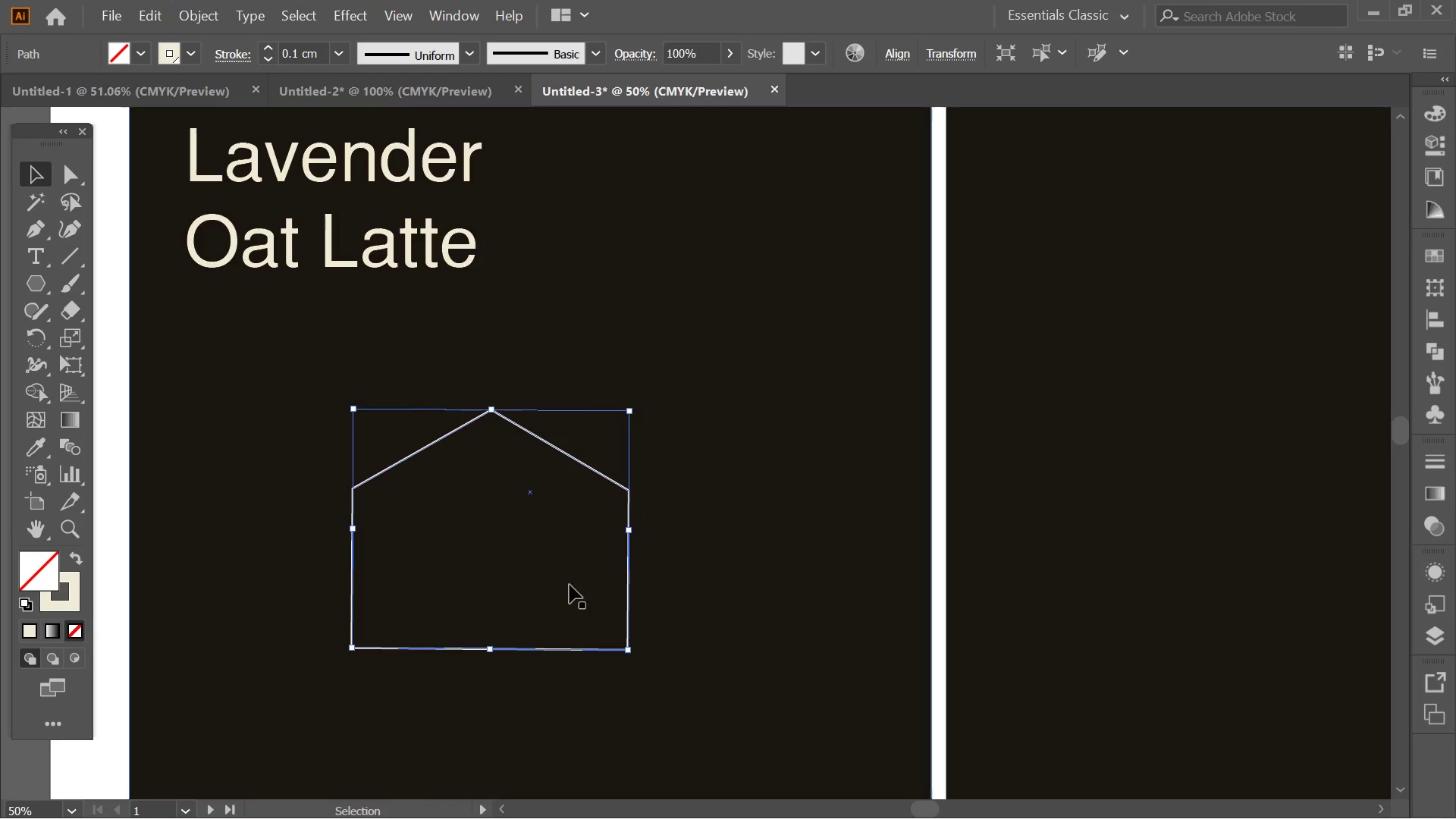 
hold_key(key=AltLeft, duration=0.39)
 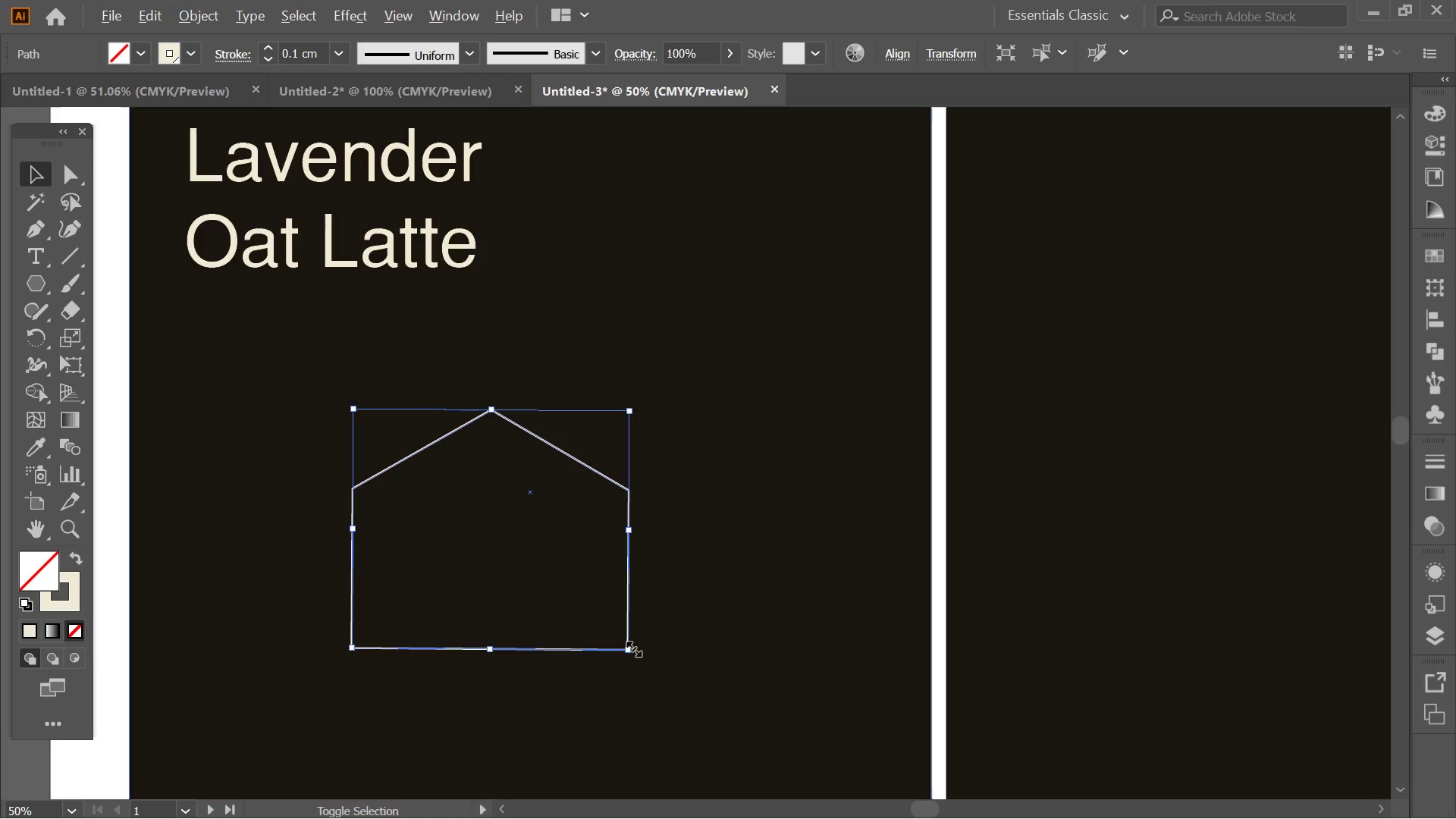 
hold_key(key=ShiftLeft, duration=0.41)
 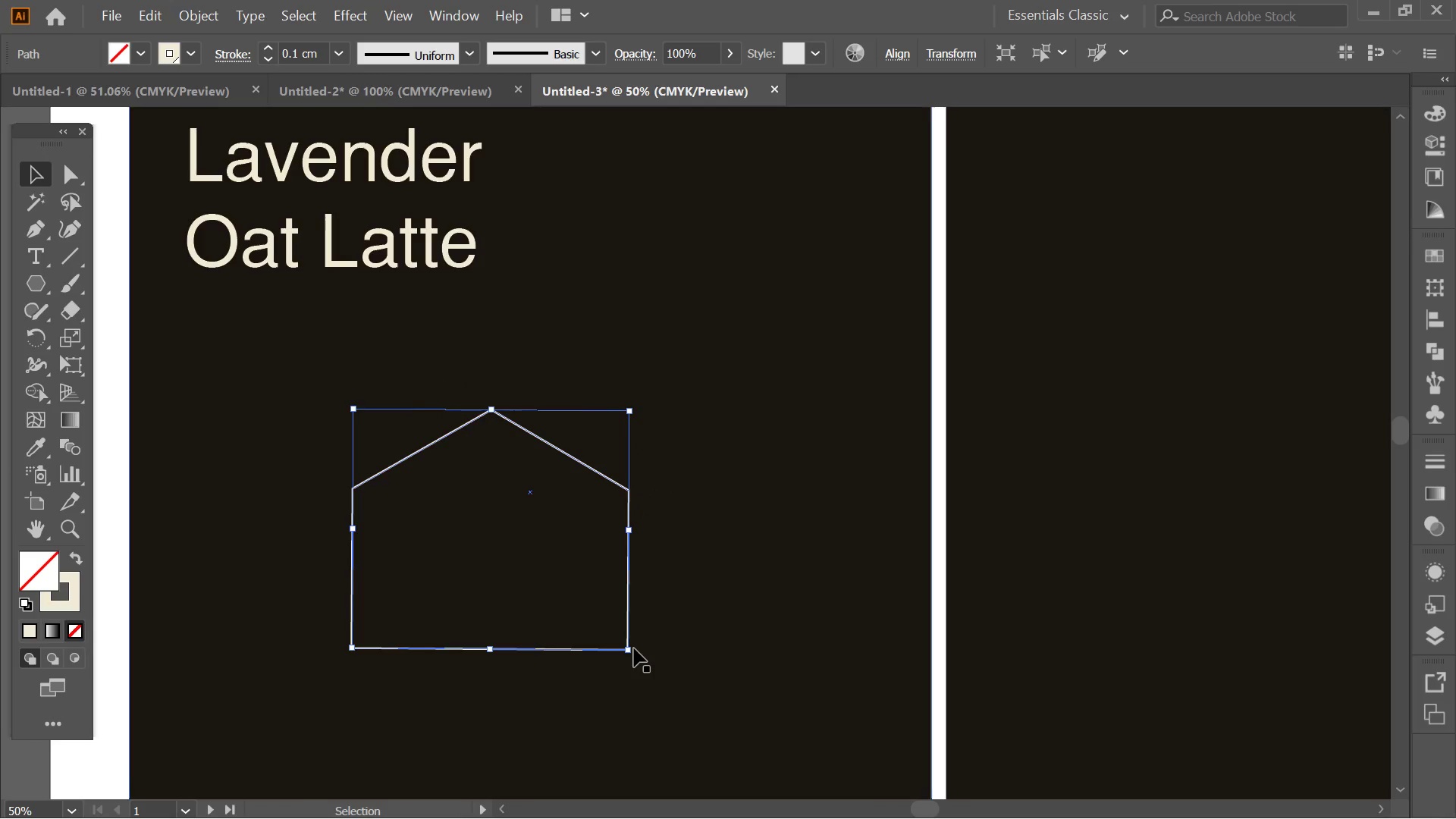 
hold_key(key=ShiftLeft, duration=1.38)
hold_key(key=AltLeft, duration=1.33)
left_click_drag(start_coordinate=[627, 647], to_coordinate=[691, 698])
 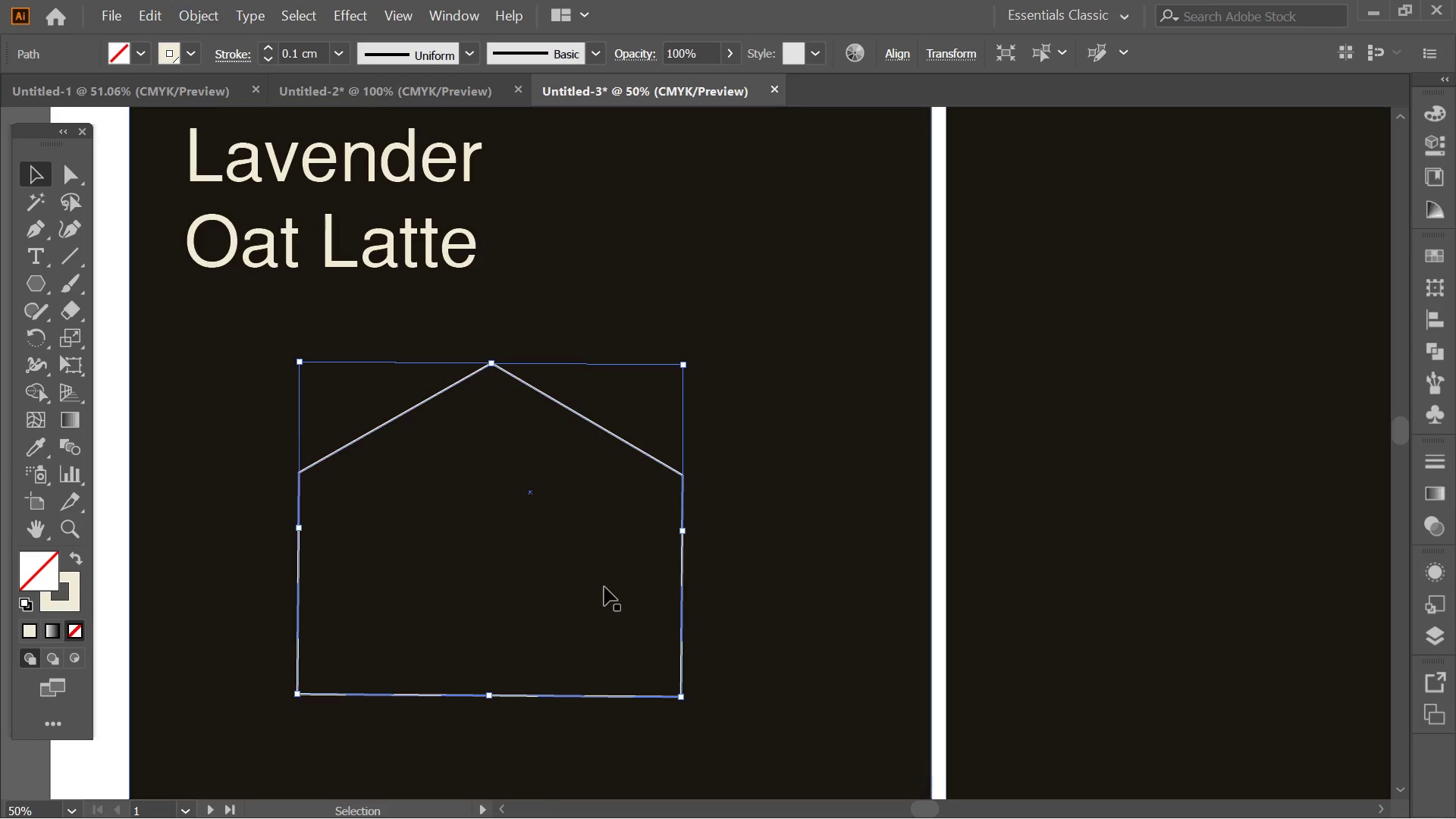 
hold_key(key=AltLeft, duration=0.39)
 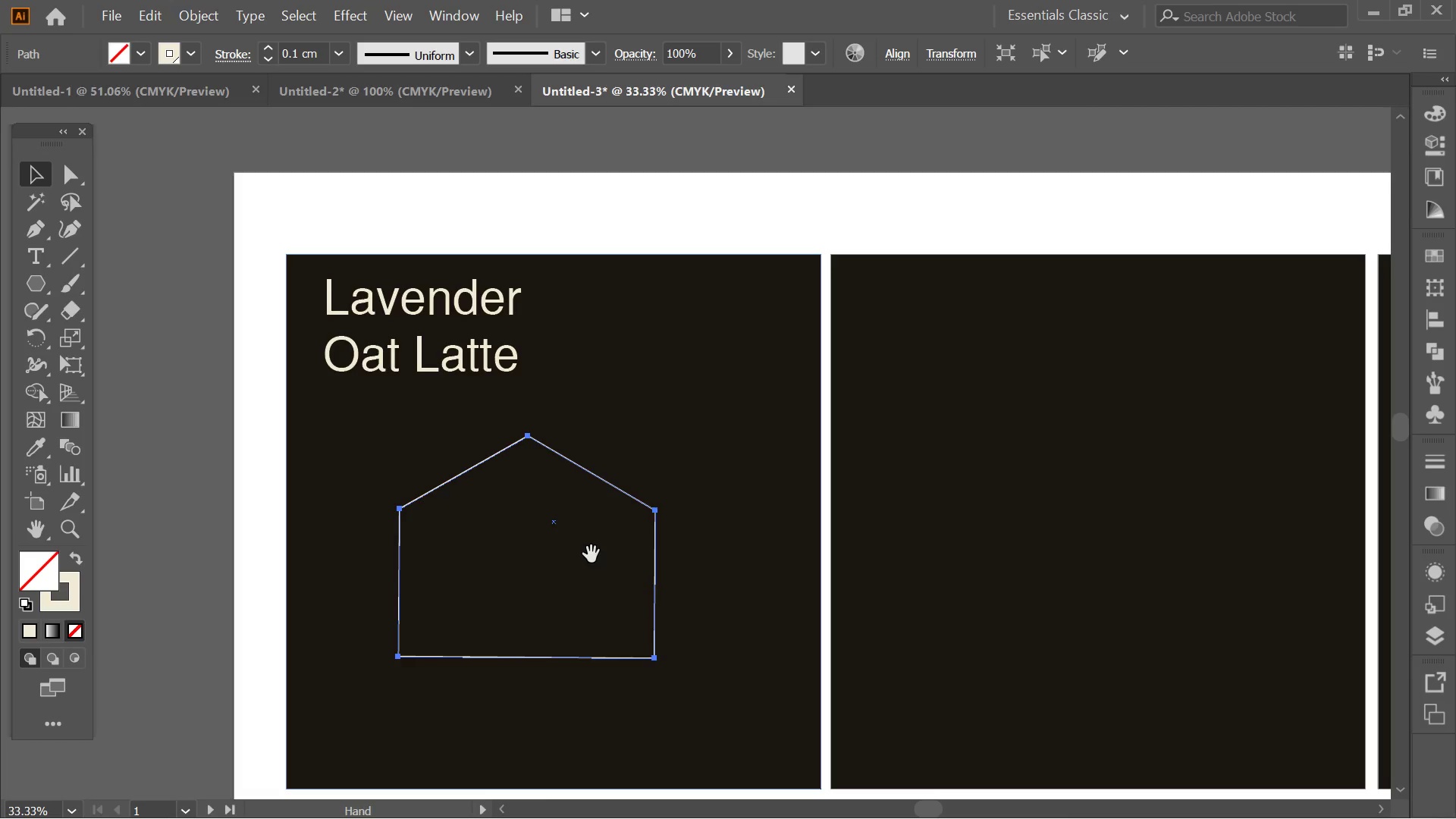 
hold_key(key=Space, duration=0.34)
 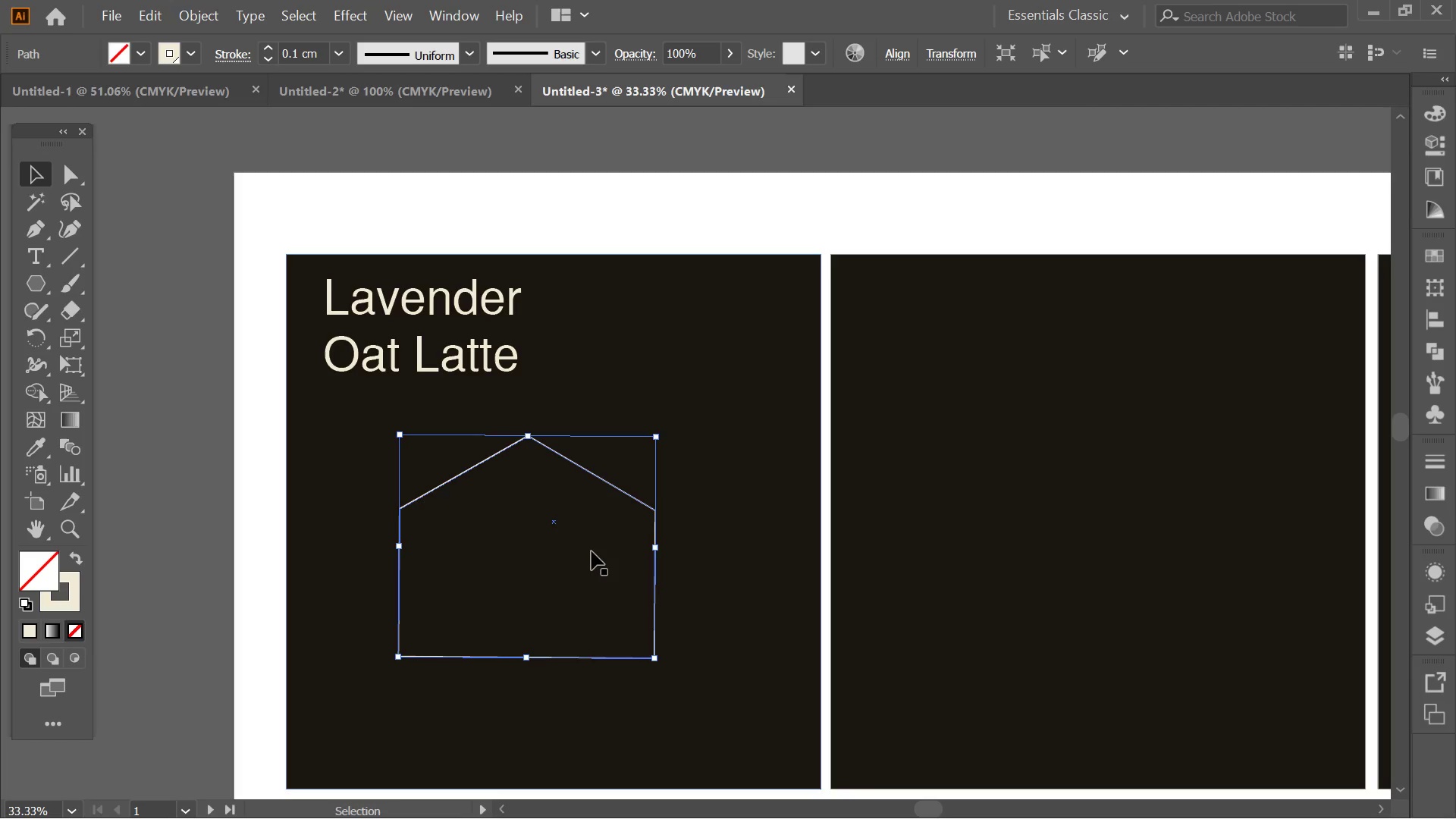 
scroll: coordinate [600, 580], scroll_direction: none, amount: 0.0
 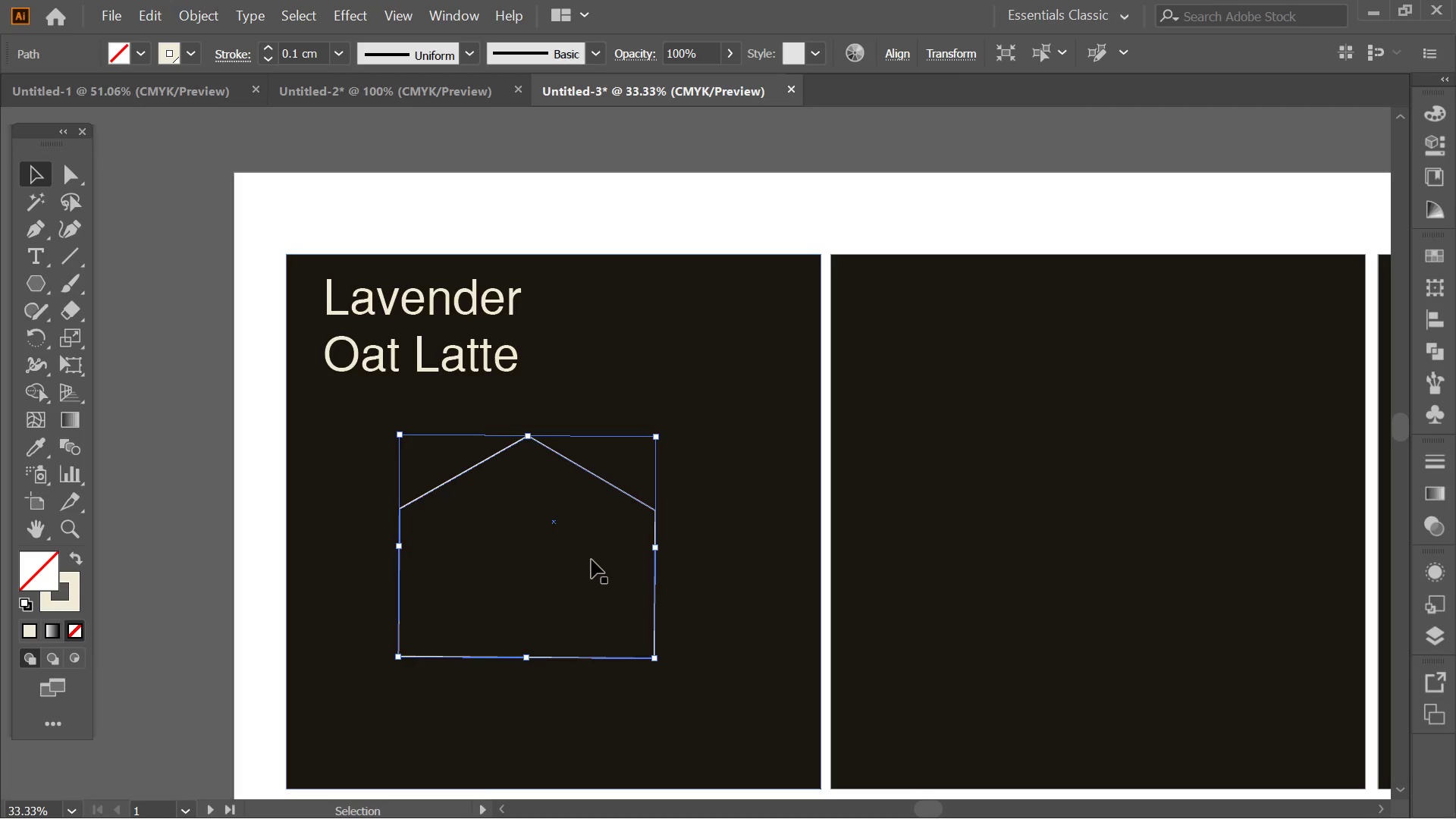 
key(Delete)
 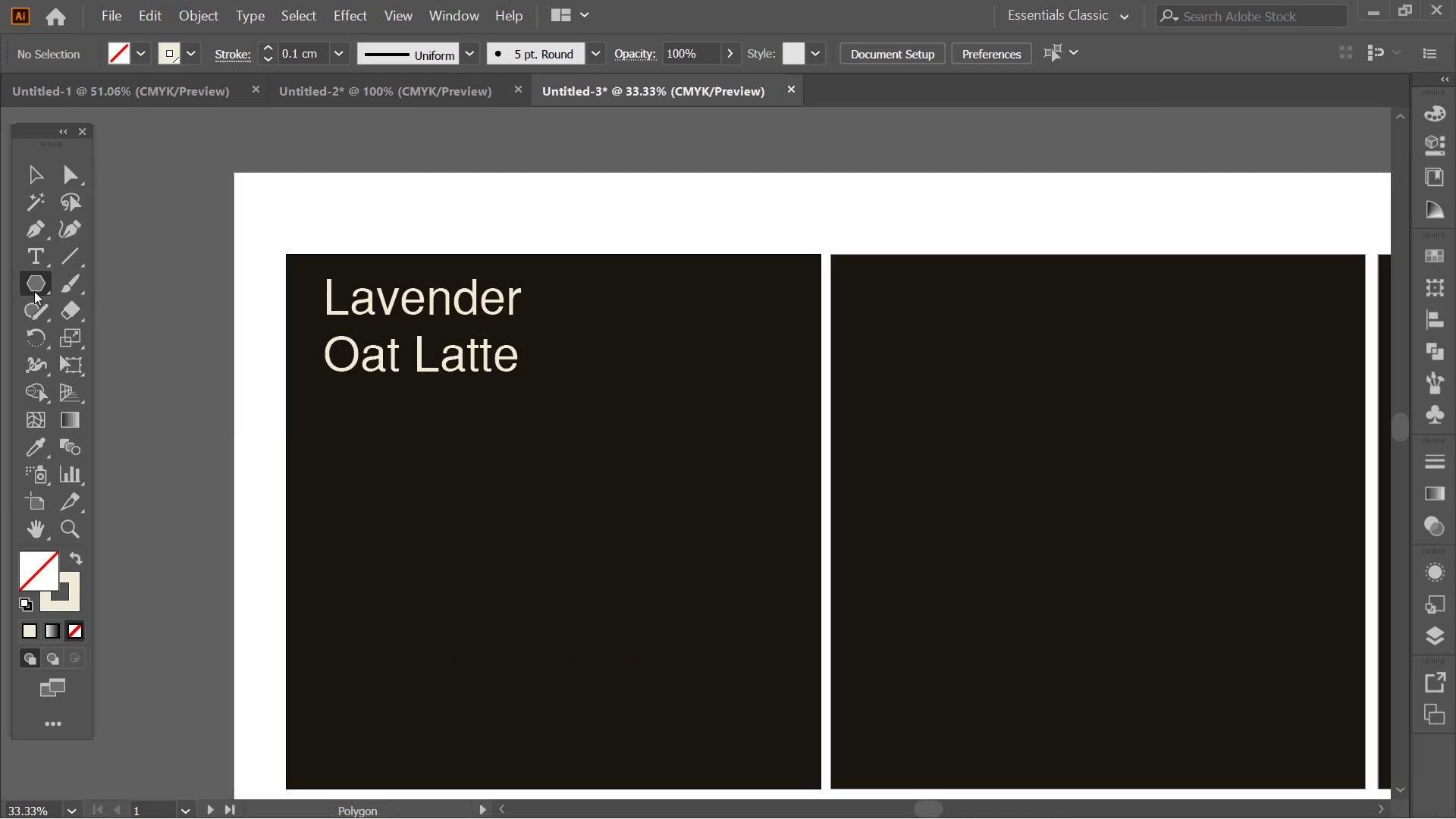 
left_click([34, 291])
 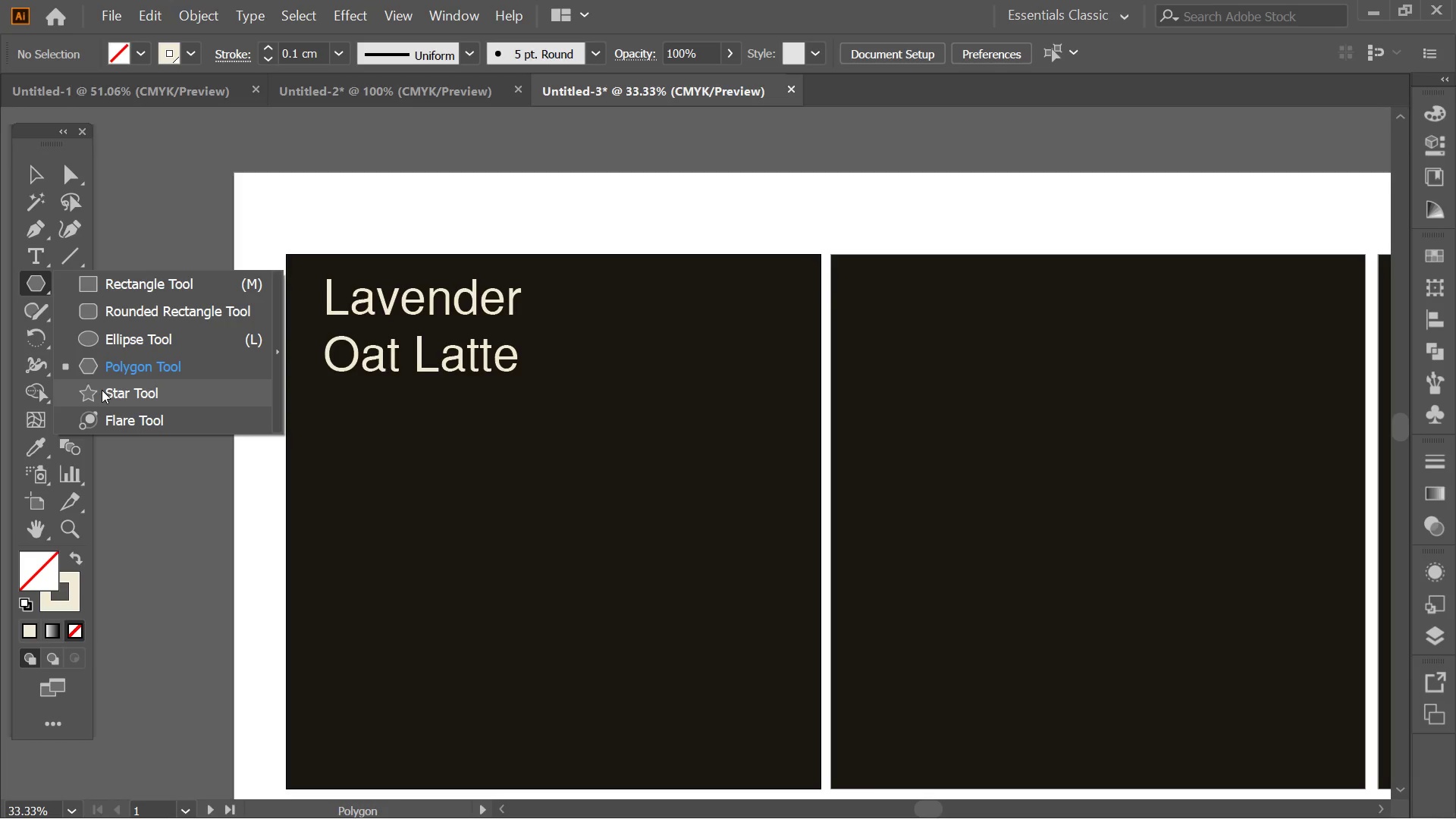 
left_click([102, 390])
 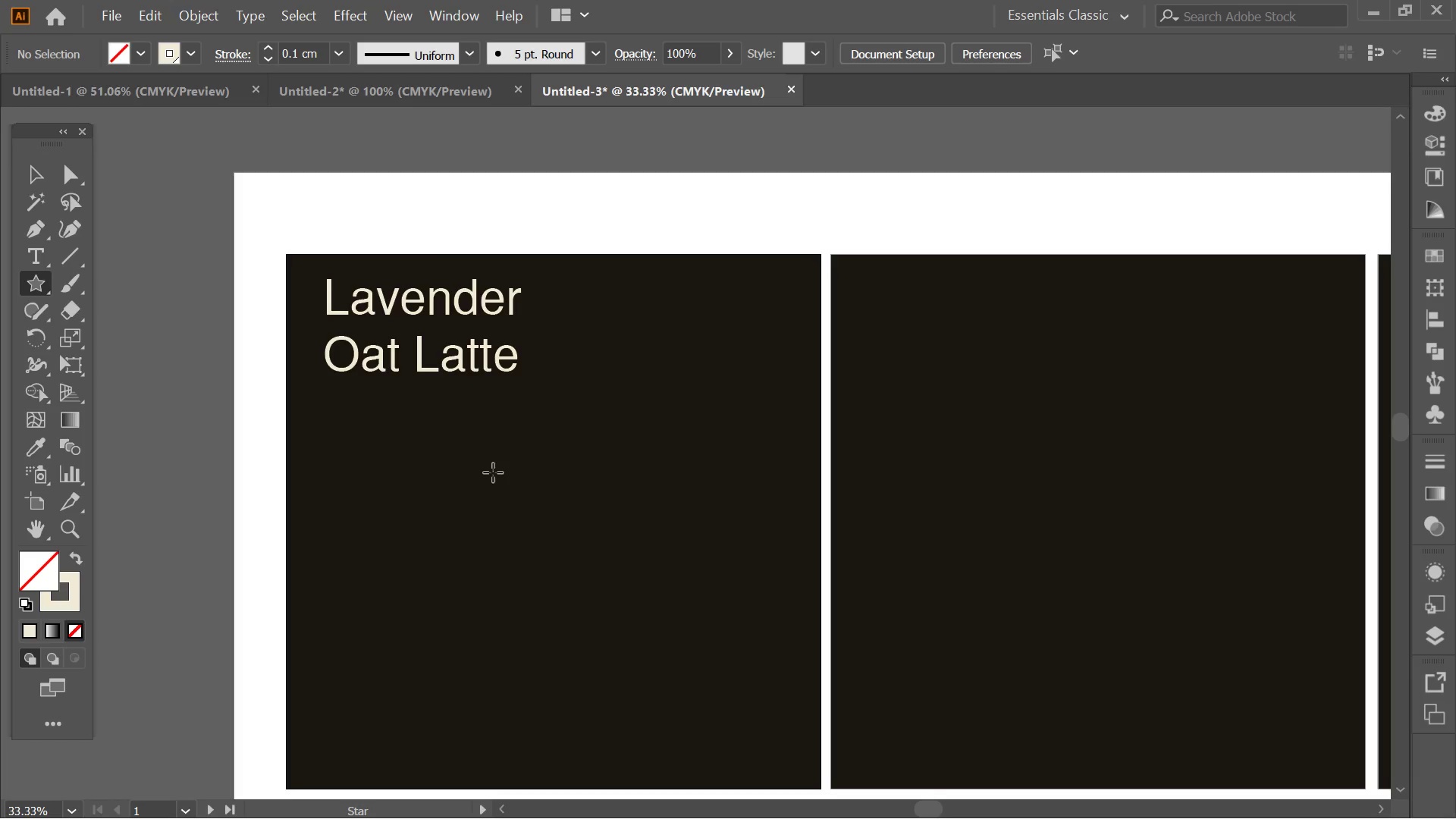 
key(5)
 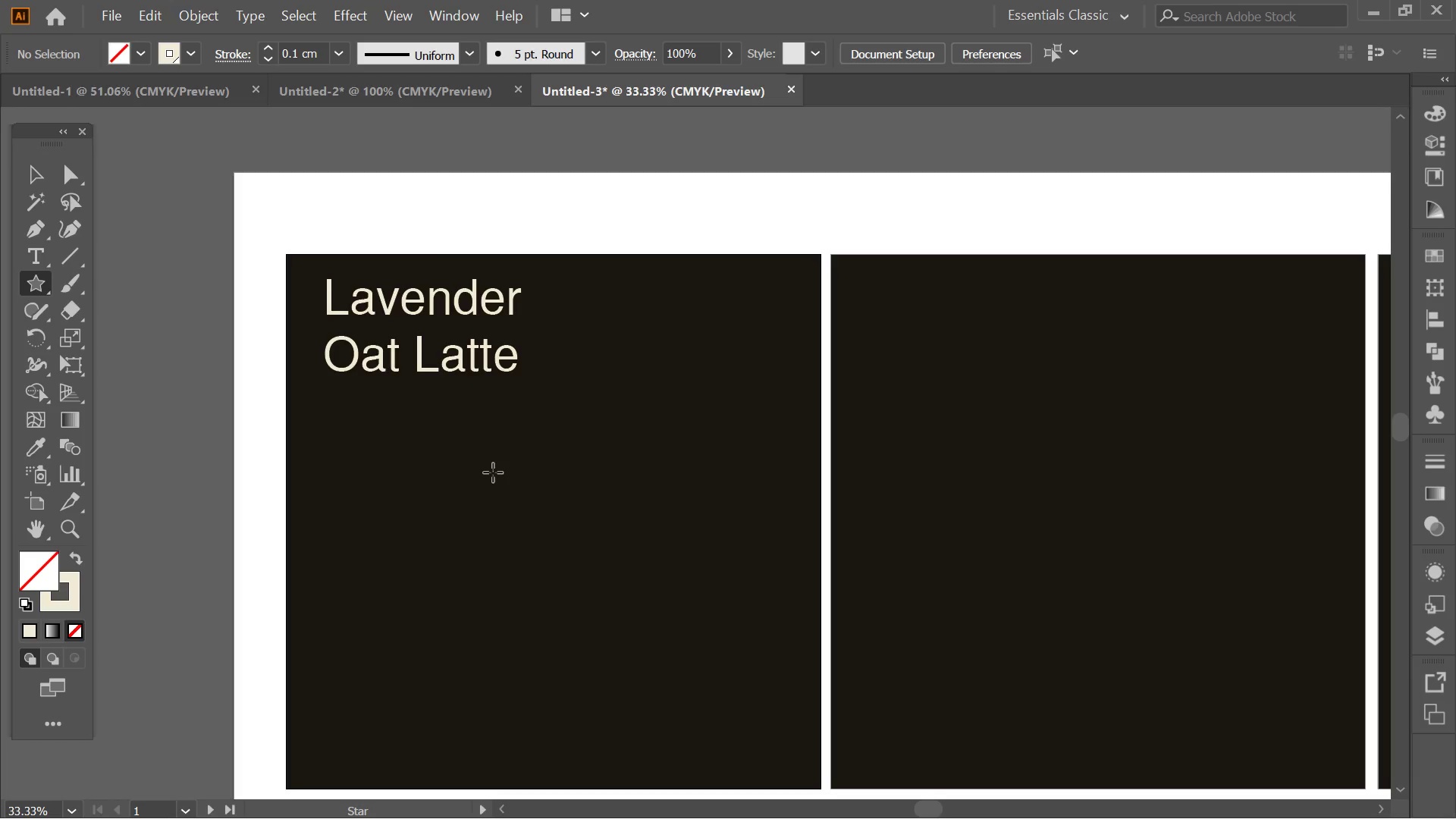 
left_click([493, 472])
 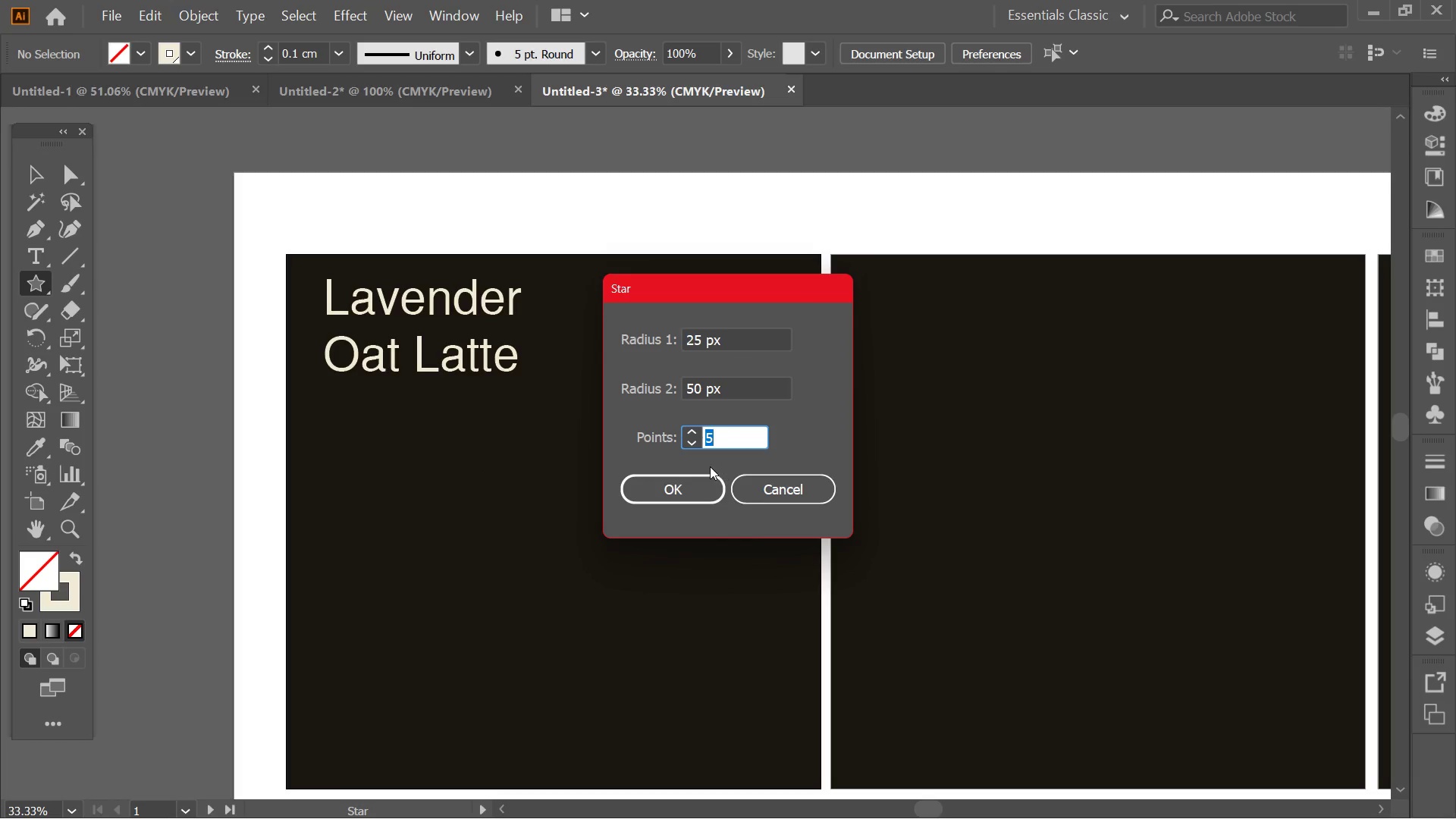 
left_click([700, 488])
 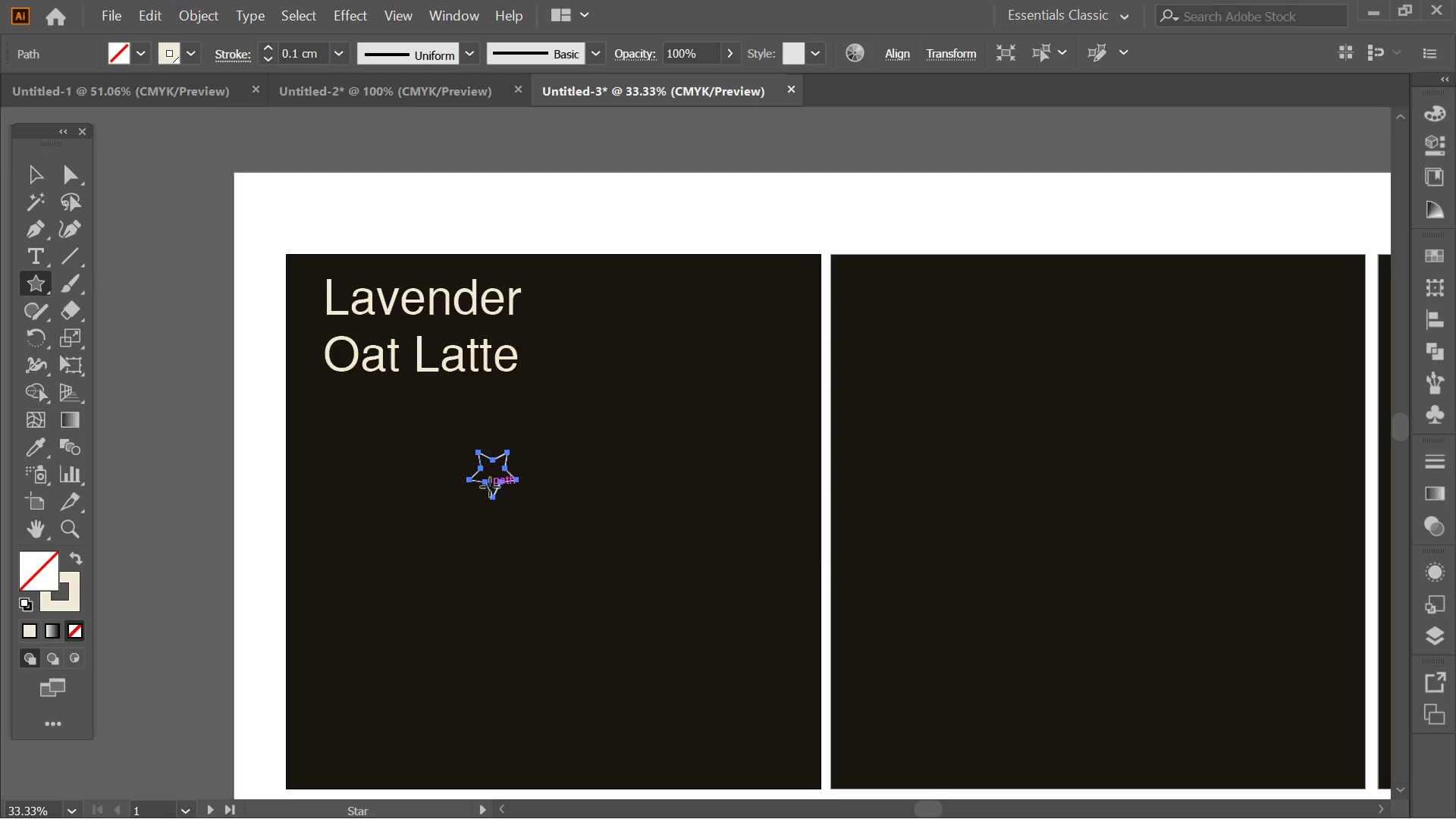 
hold_key(key=ControlLeft, duration=0.39)
 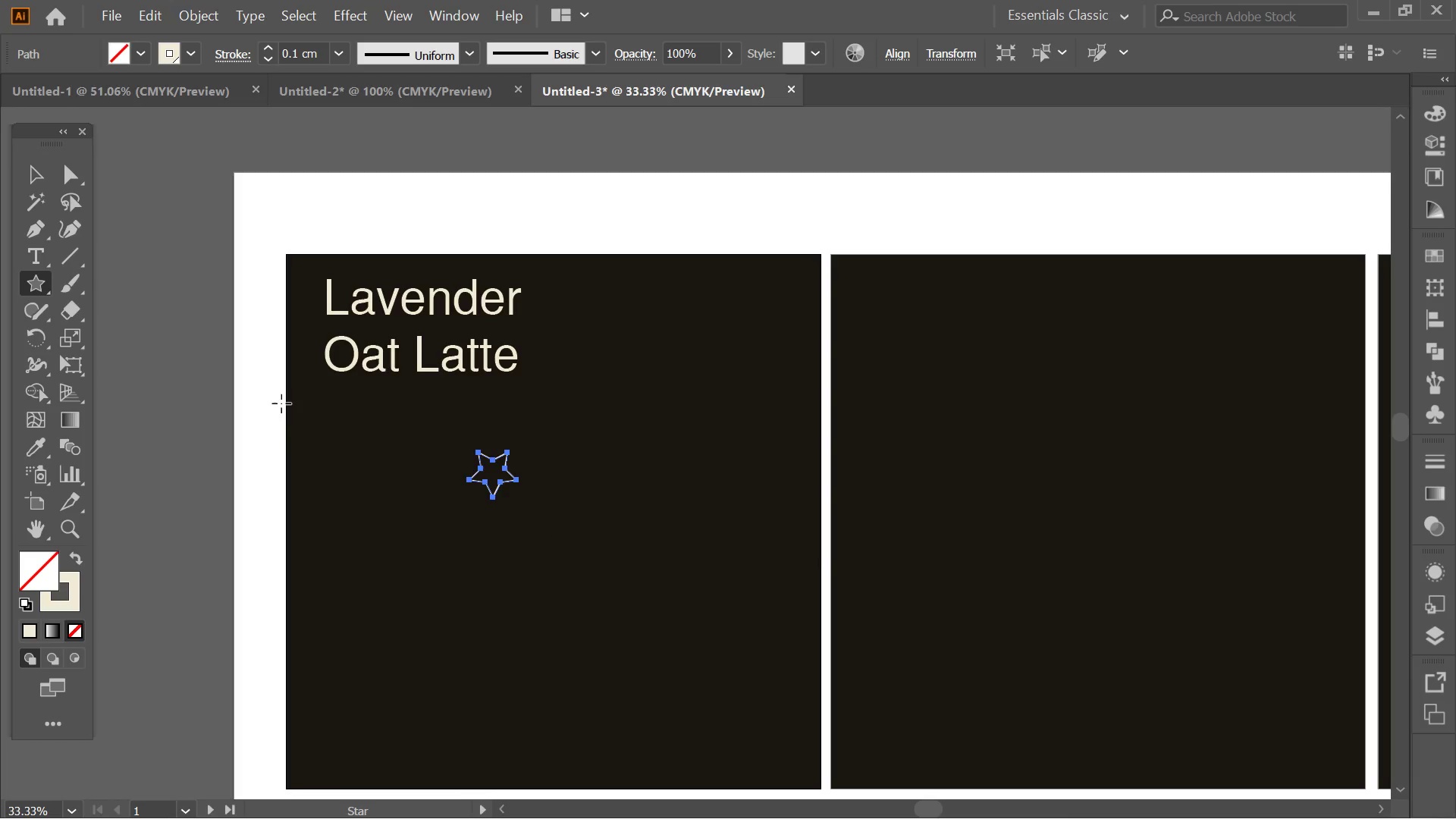 
key(Control+ControlLeft)
 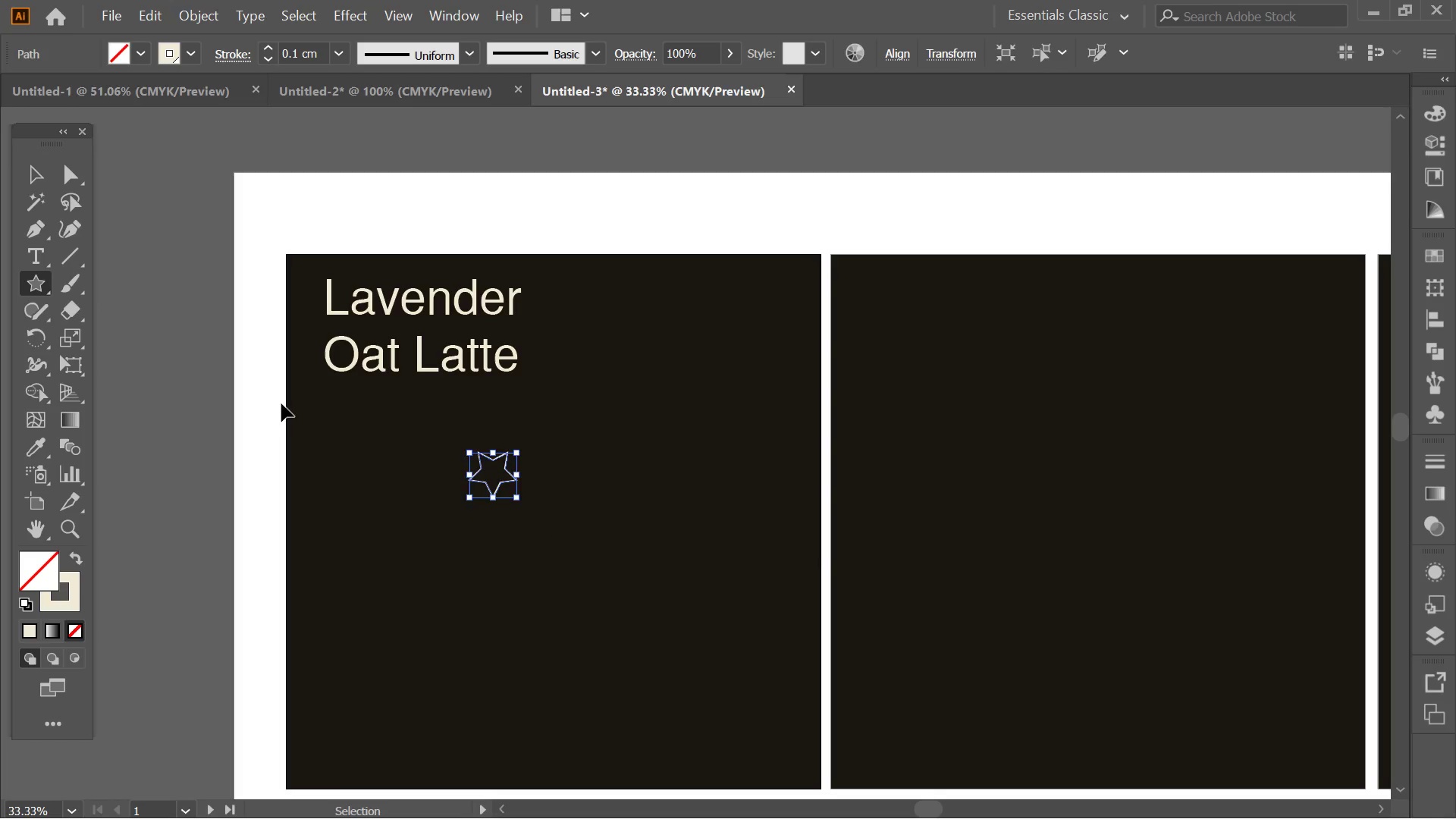 
key(Control+Z)
 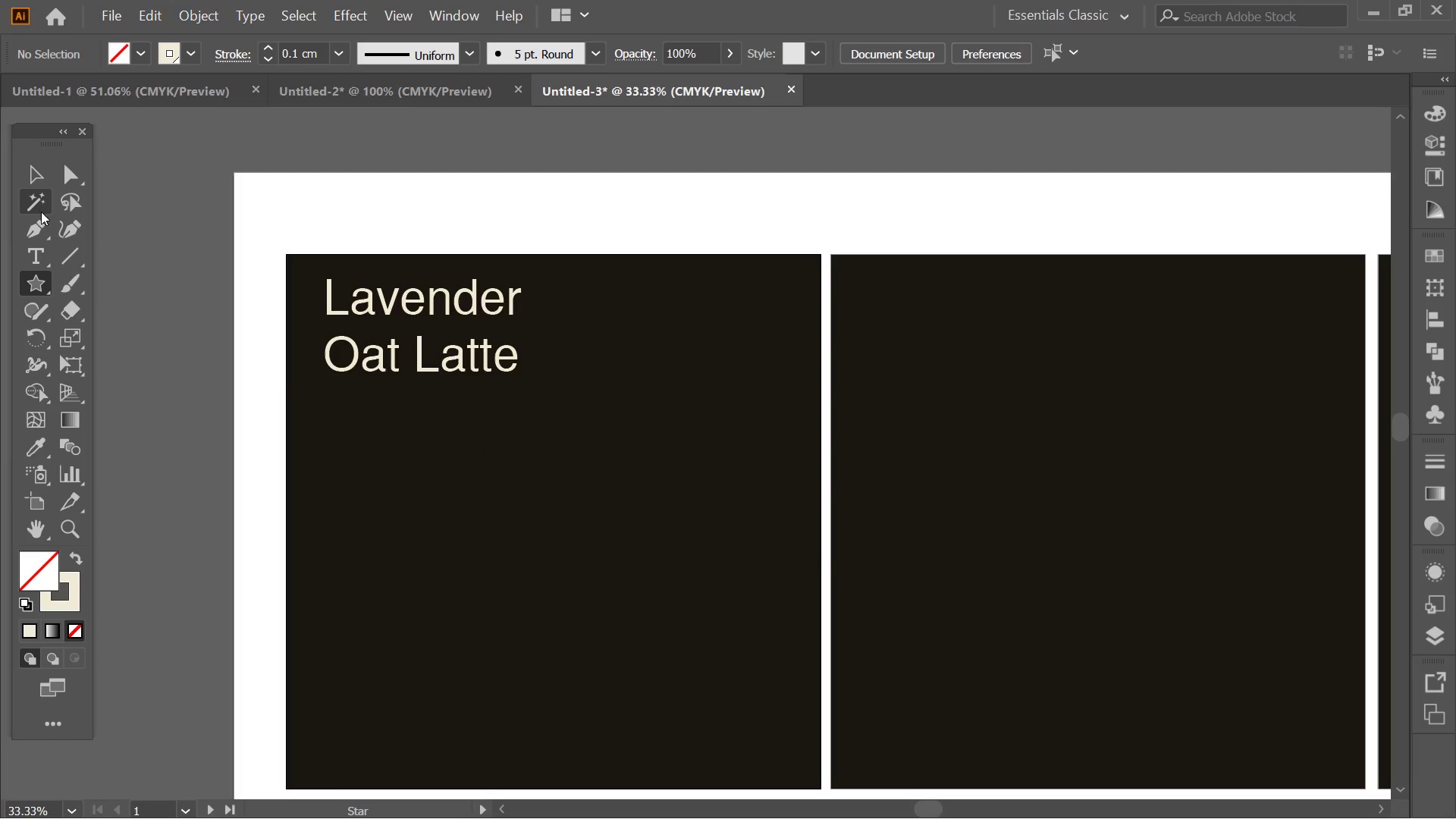 
left_click([43, 174])
 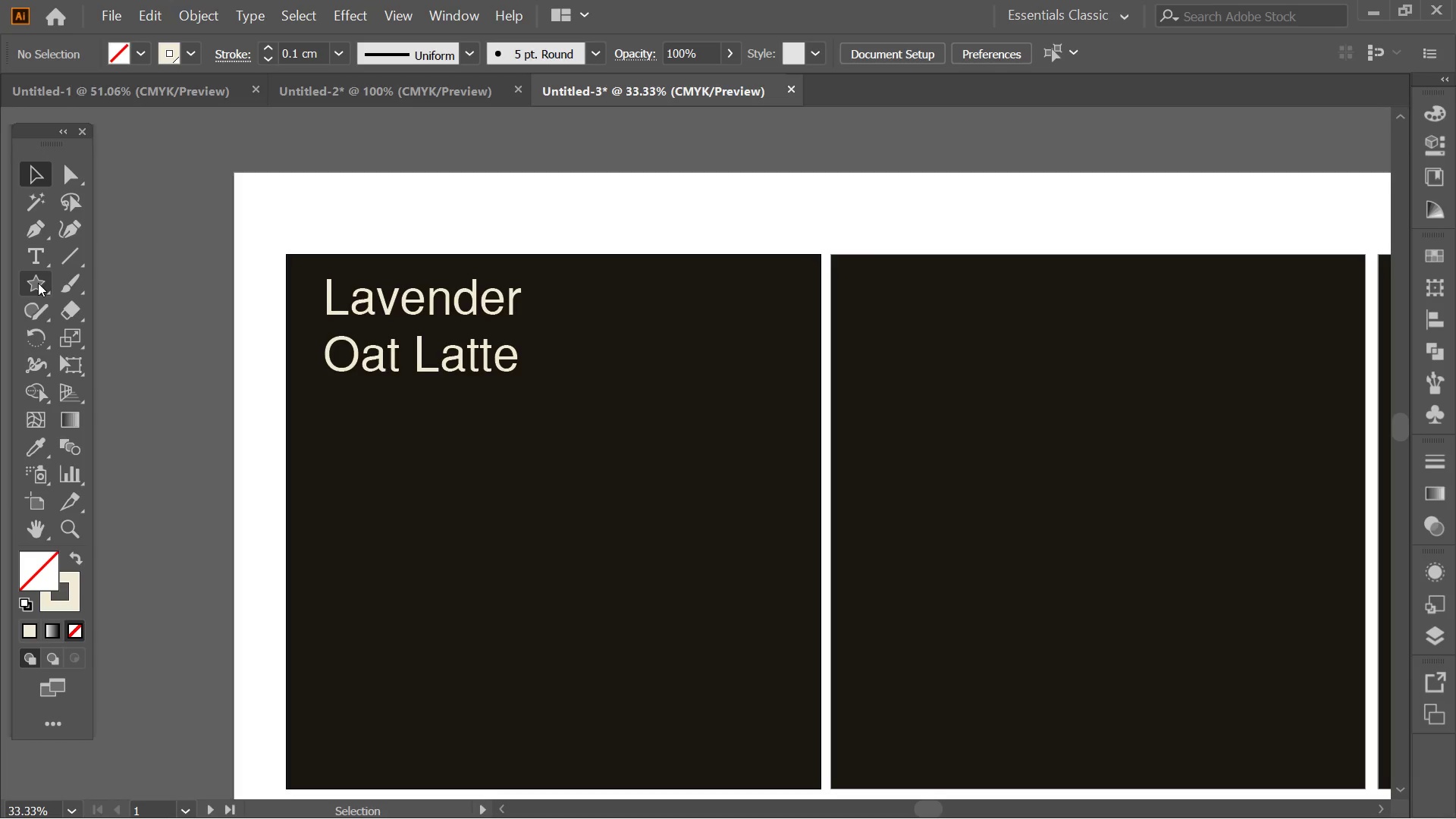 
wait(18.0)
 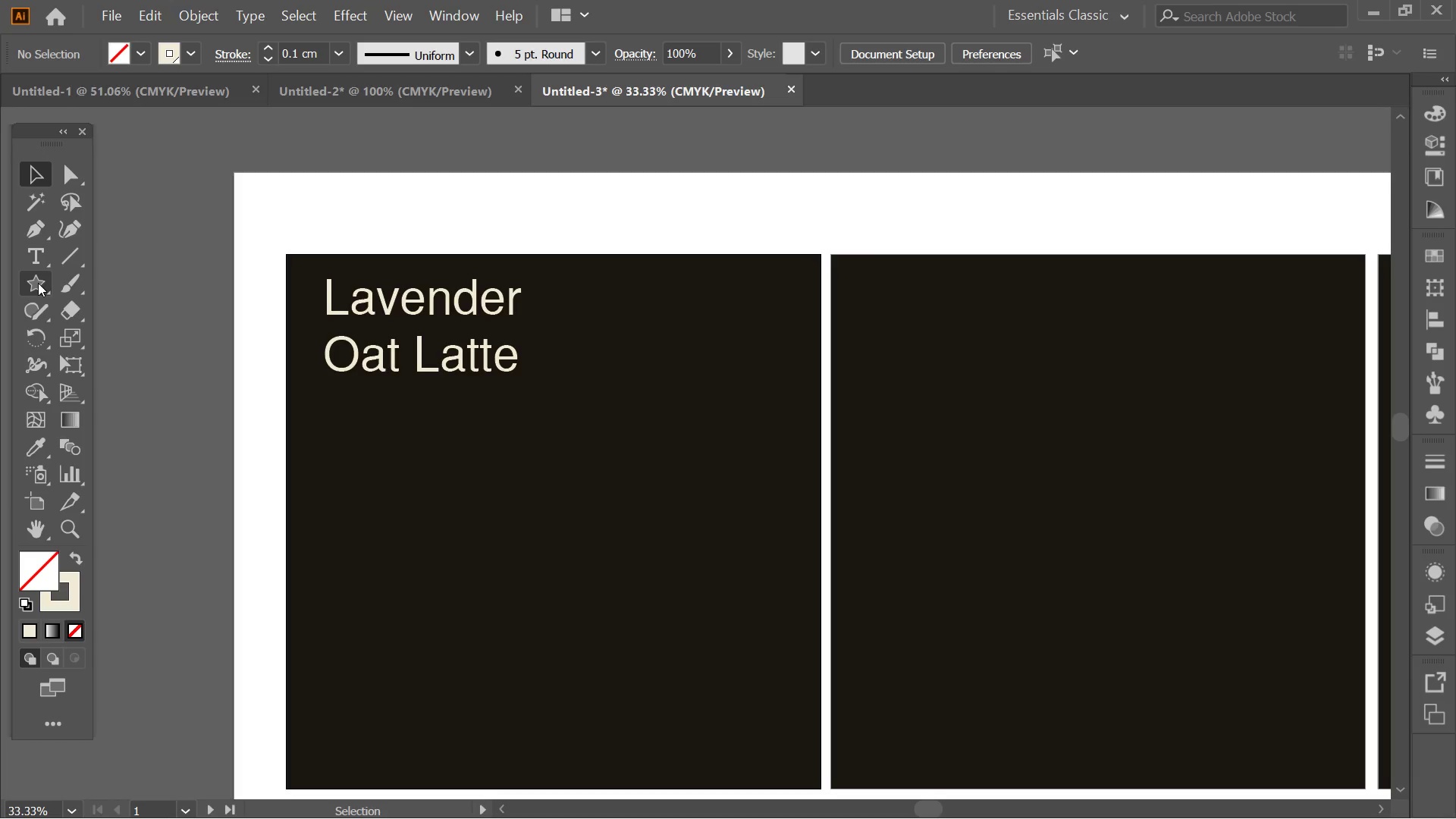 
left_click([176, 351])
 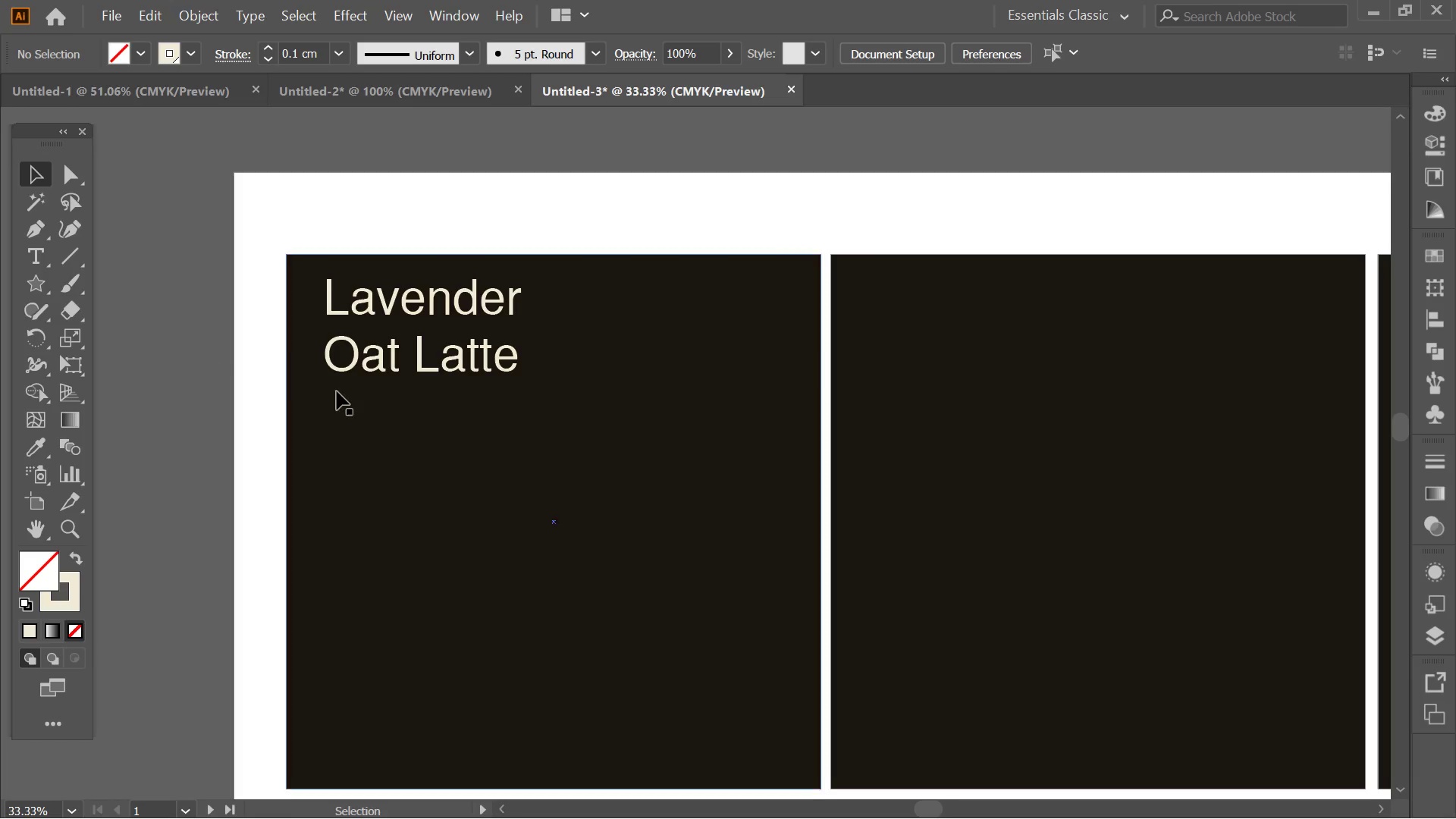 
hold_key(key=AltLeft, duration=0.39)
scroll: coordinate [345, 394], scroll_direction: down, amount: 1.0
 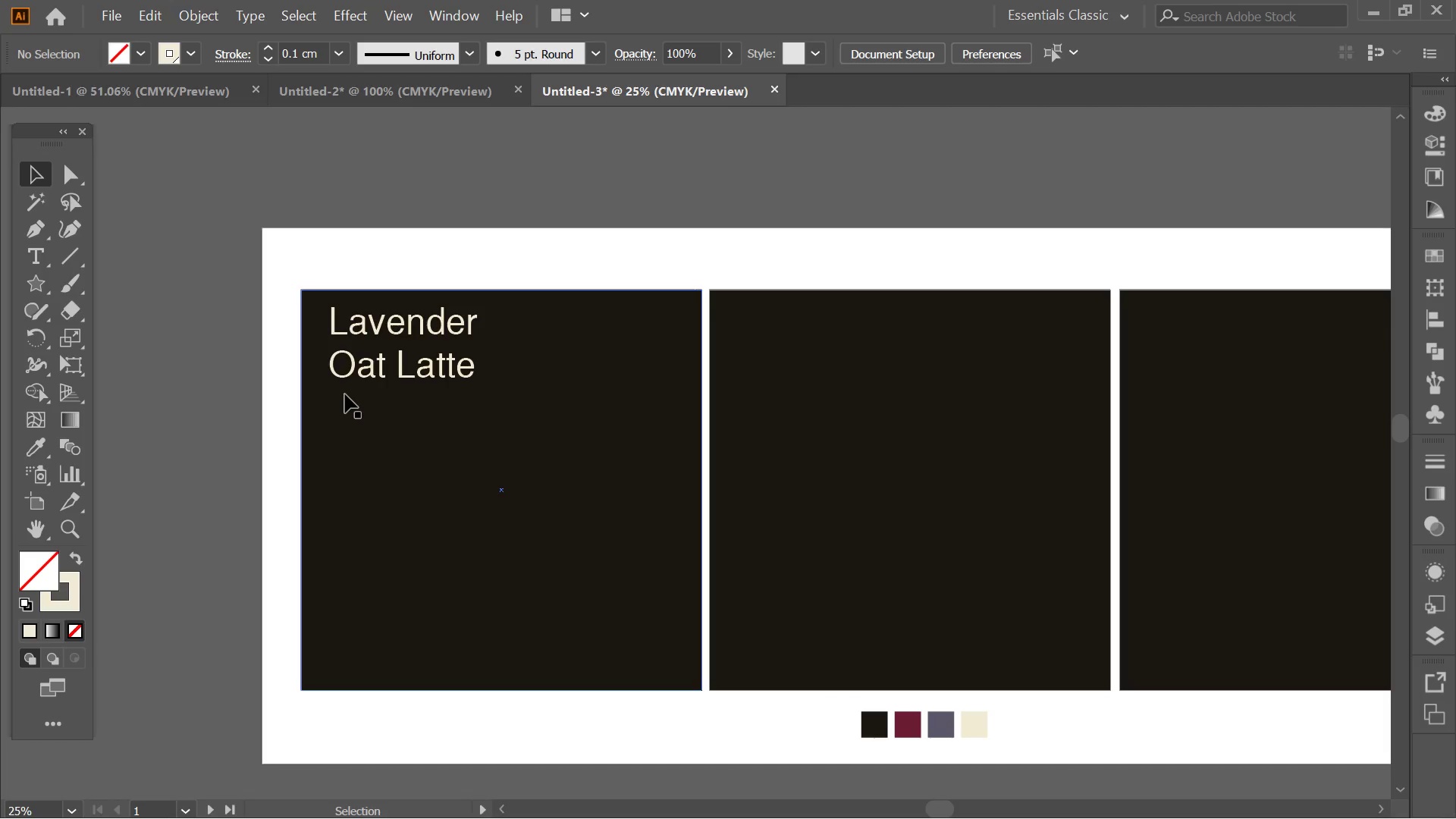 
hold_key(key=AltLeft, duration=0.34)
 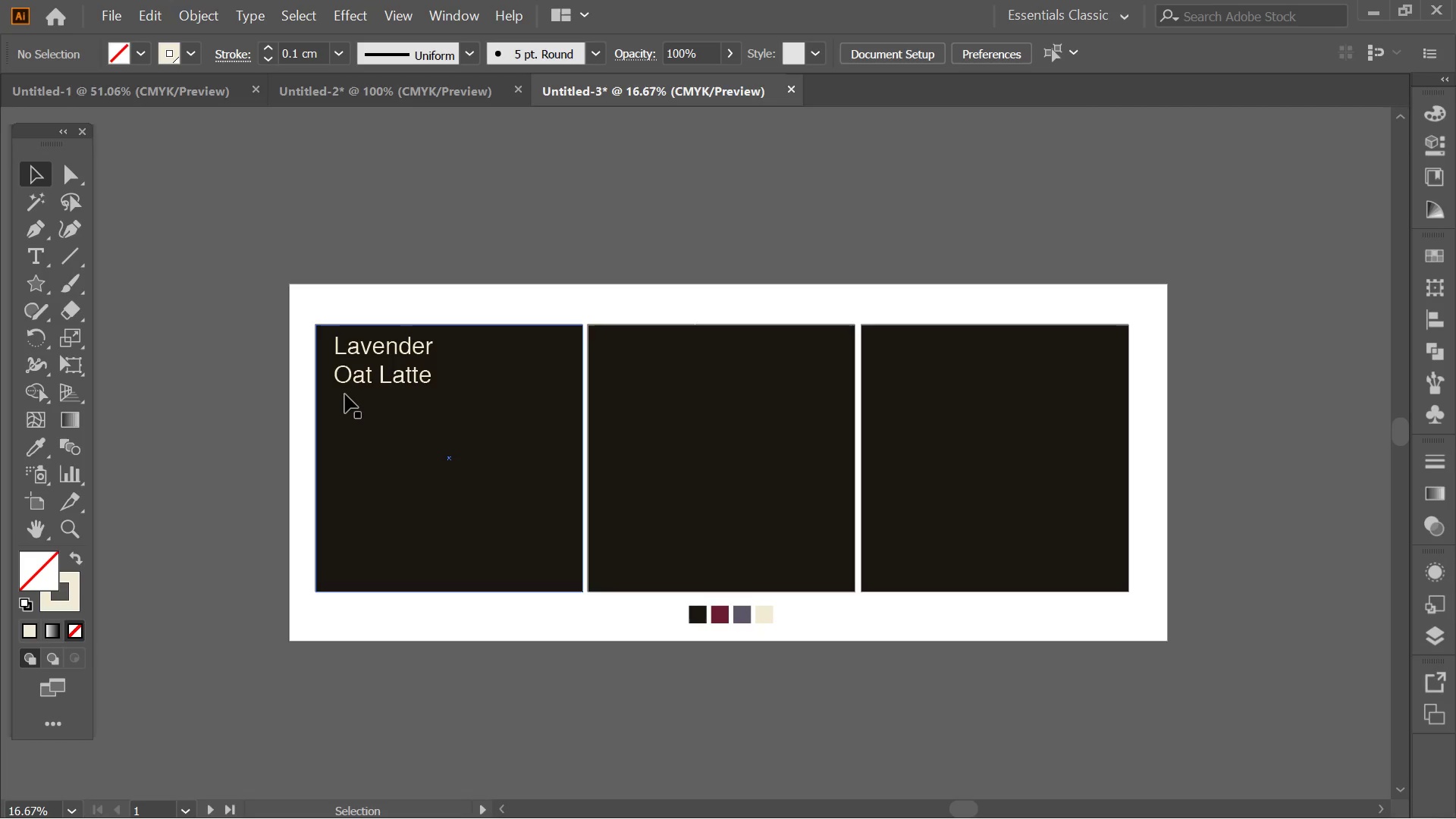 
key(Alt+AltLeft)
 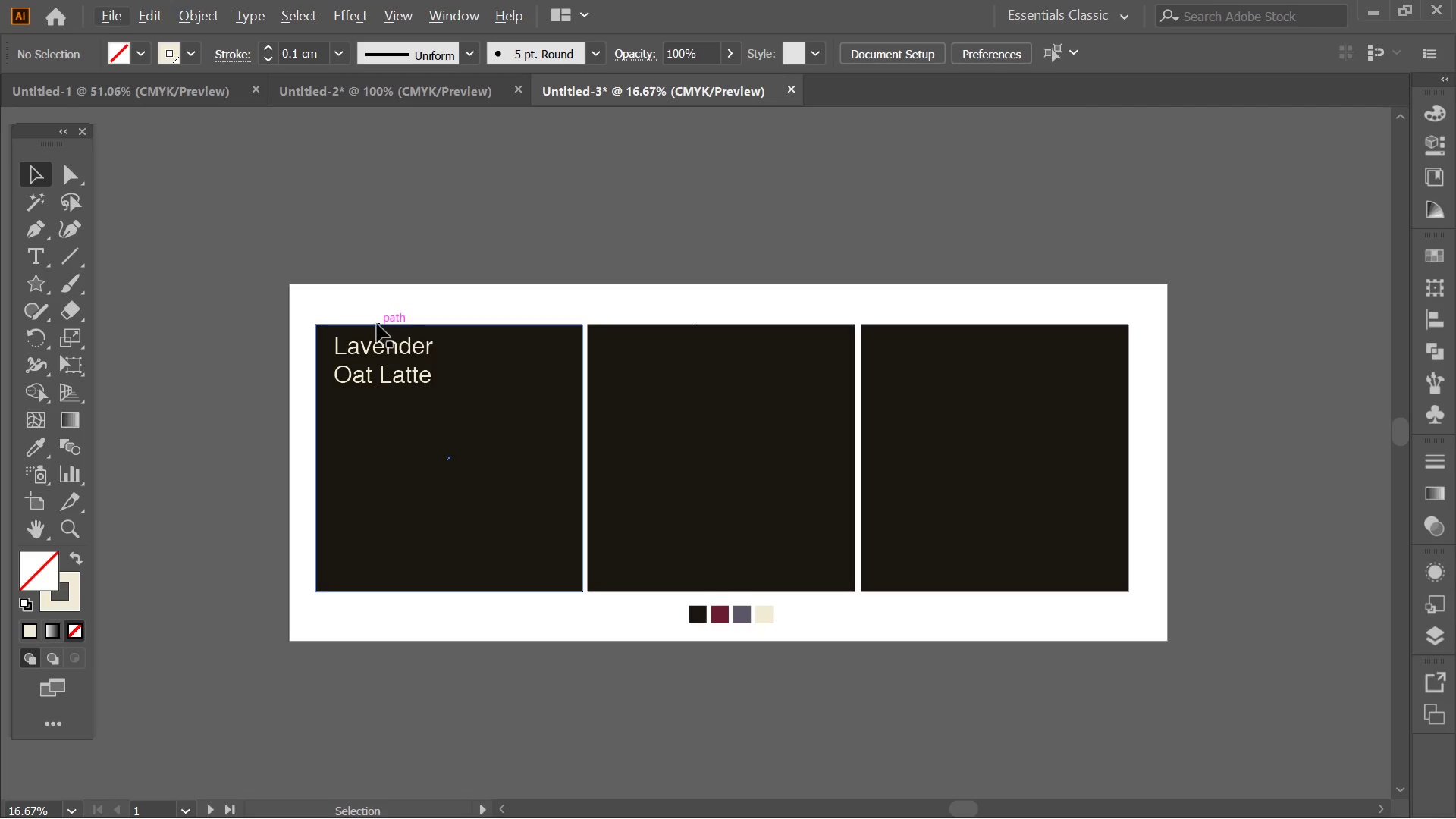 
hold_key(key=AltLeft, duration=0.36)
 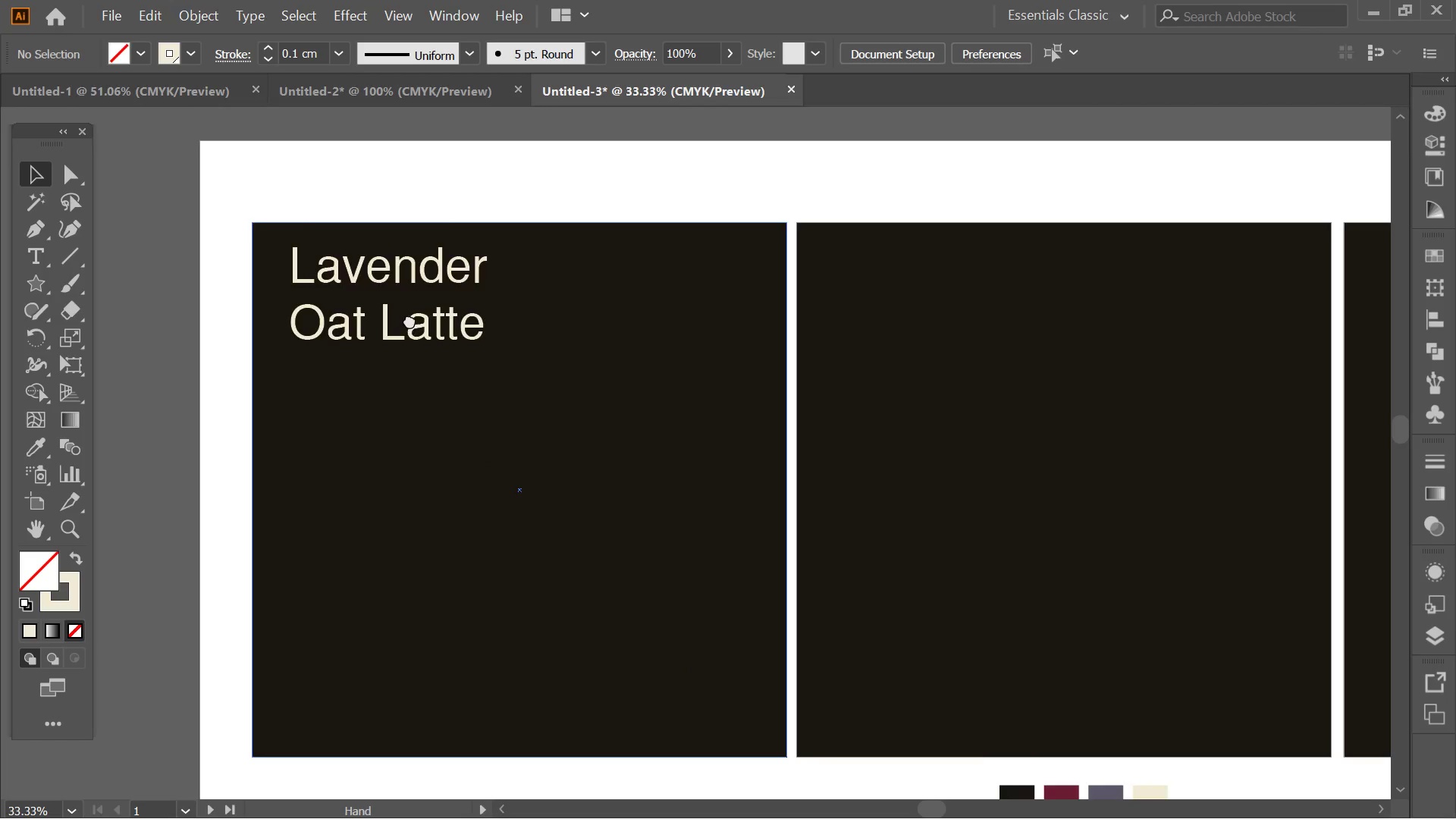 
hold_key(key=Space, duration=1.44)
 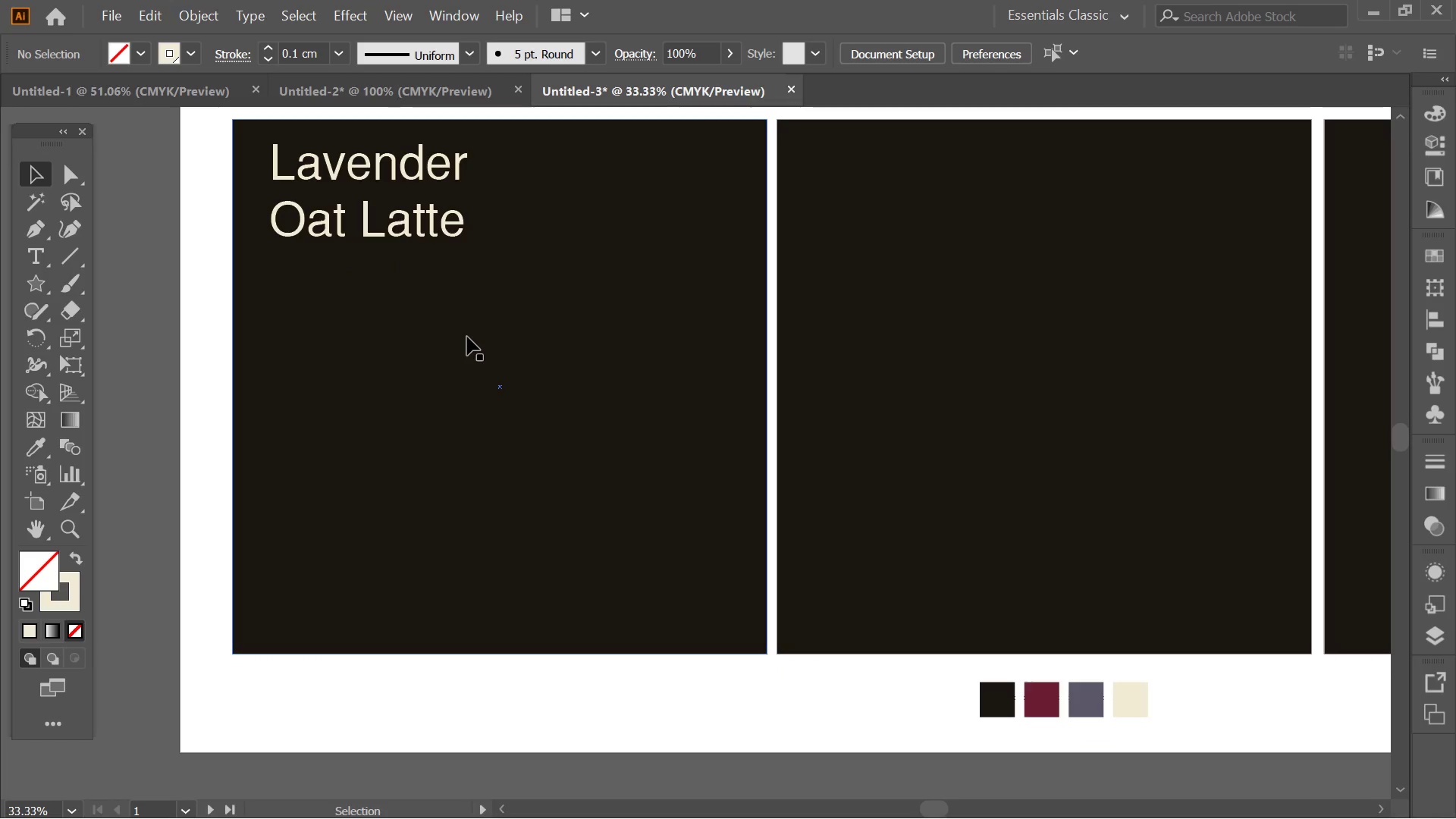 
scroll: coordinate [378, 379], scroll_direction: up, amount: 1.0
 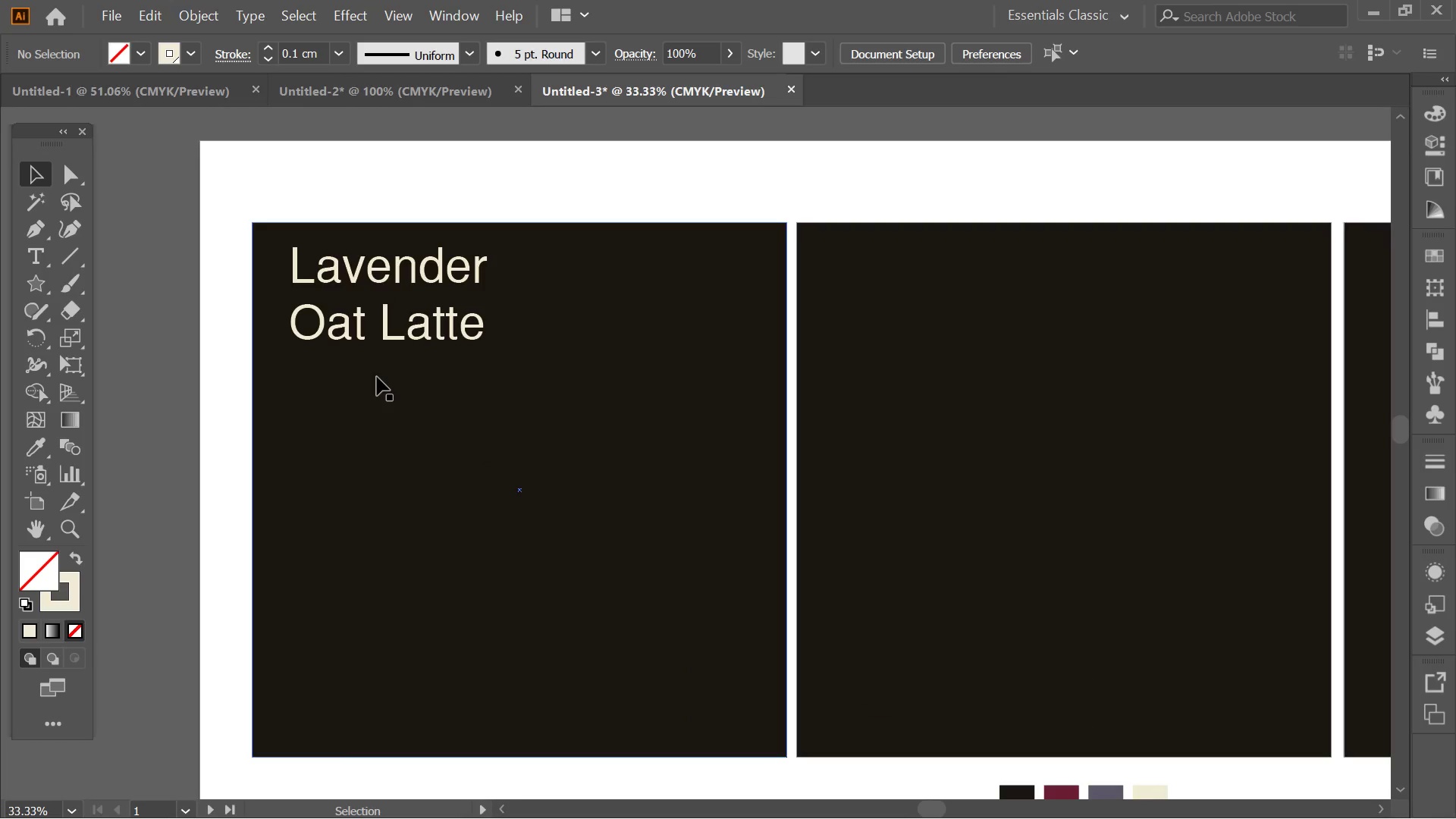 
left_click_drag(start_coordinate=[410, 325], to_coordinate=[391, 228])
 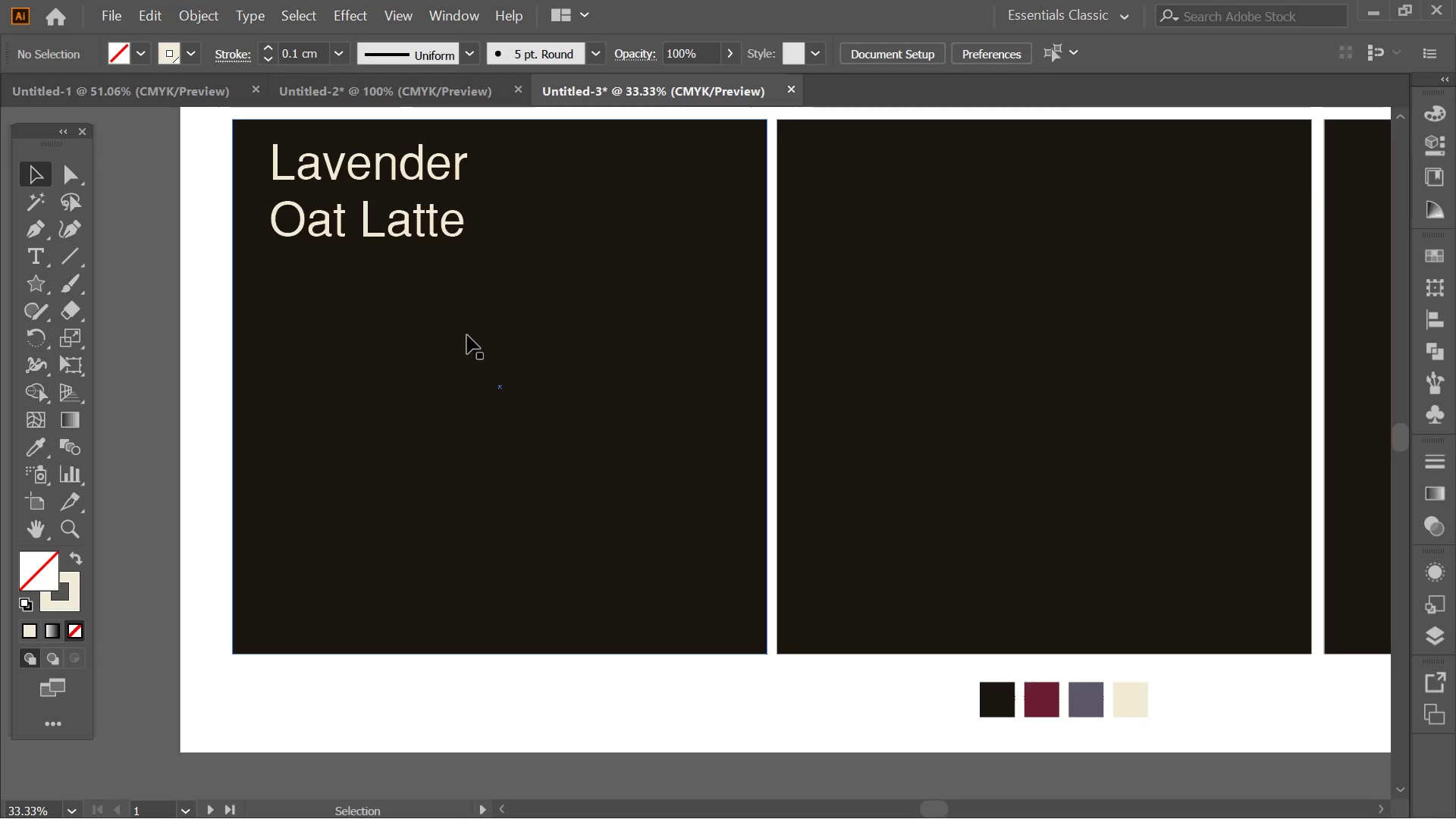 
wait(8.11)
 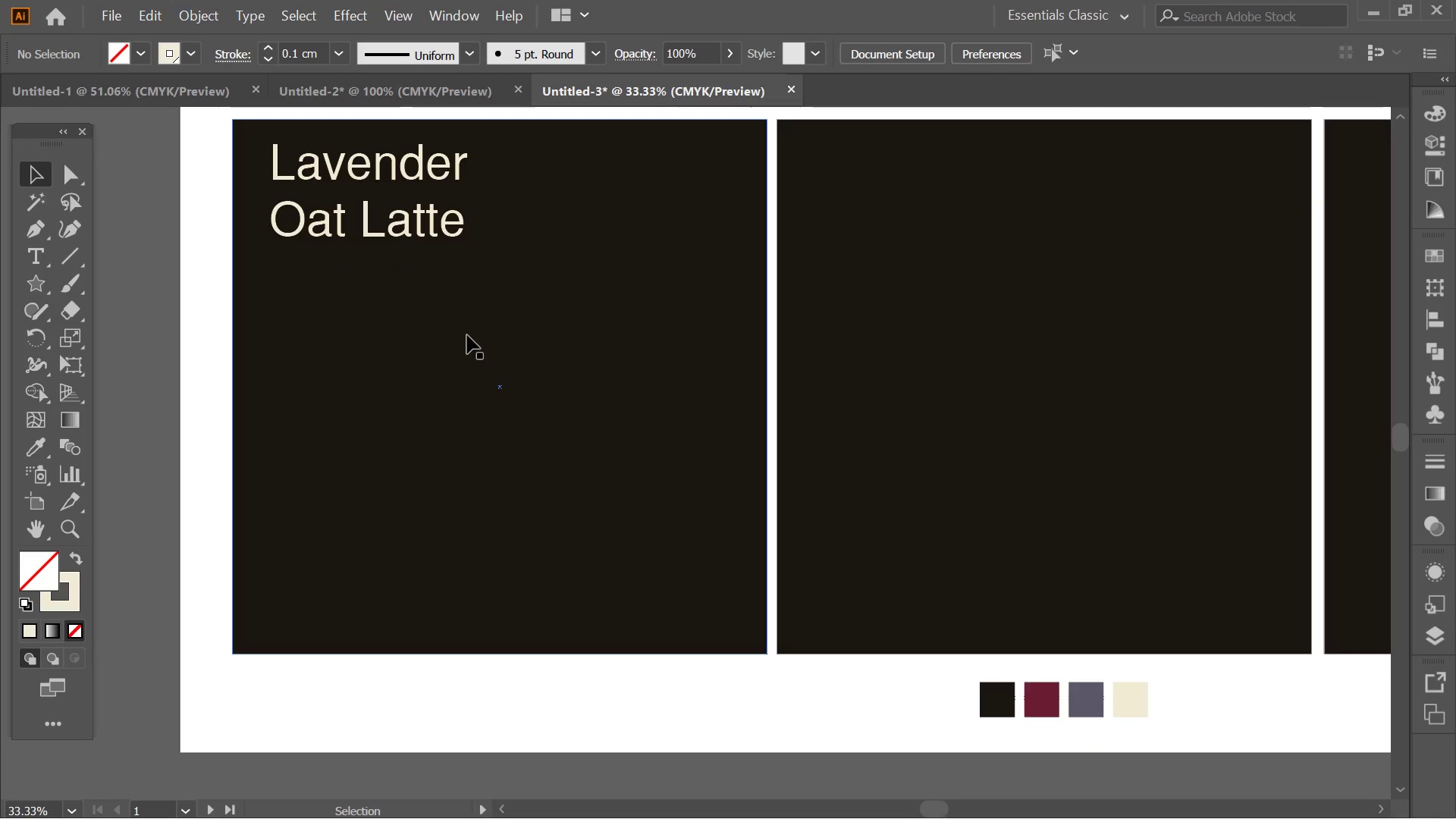 
left_click([42, 285])
 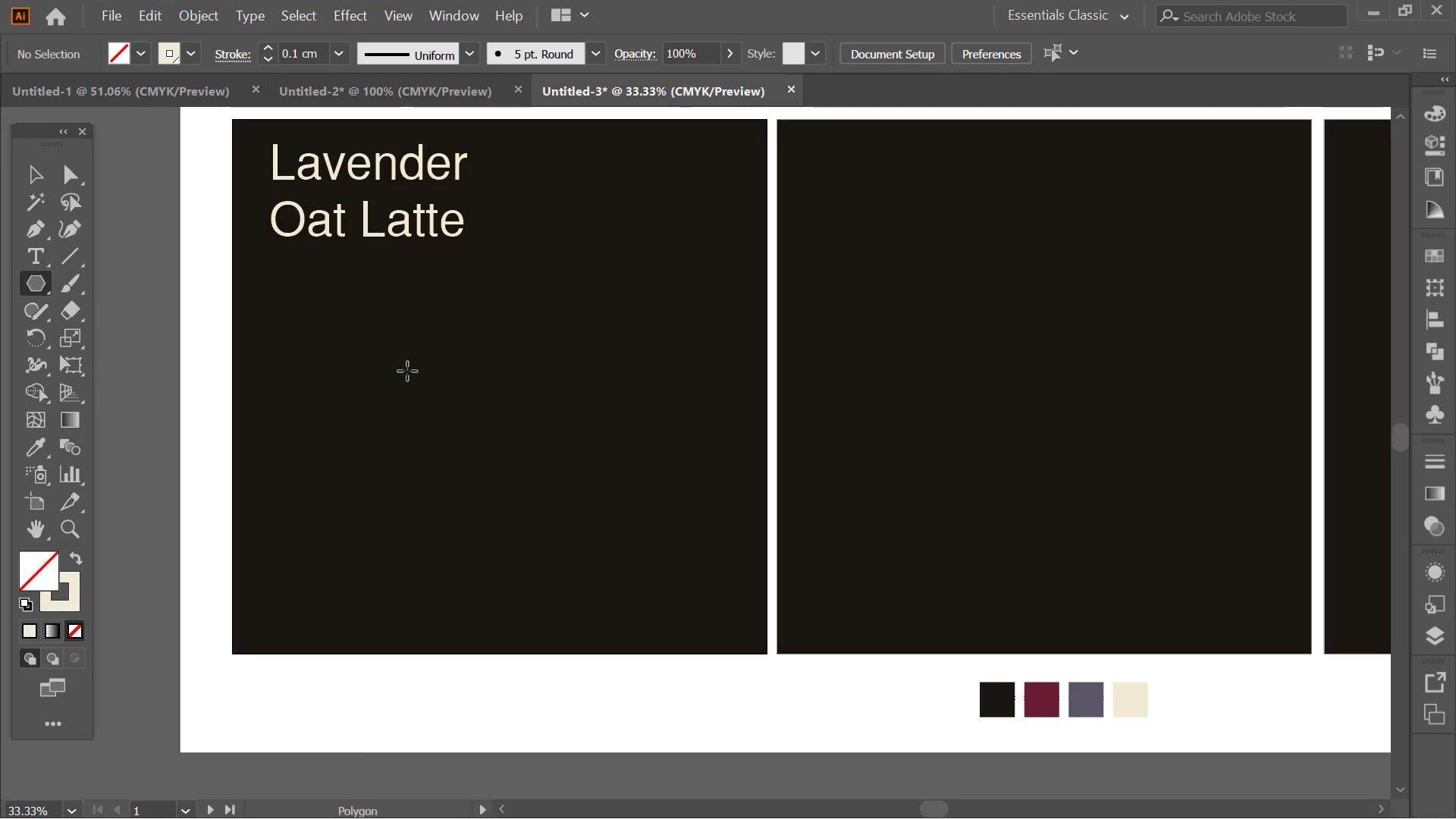 
double_click([407, 359])
 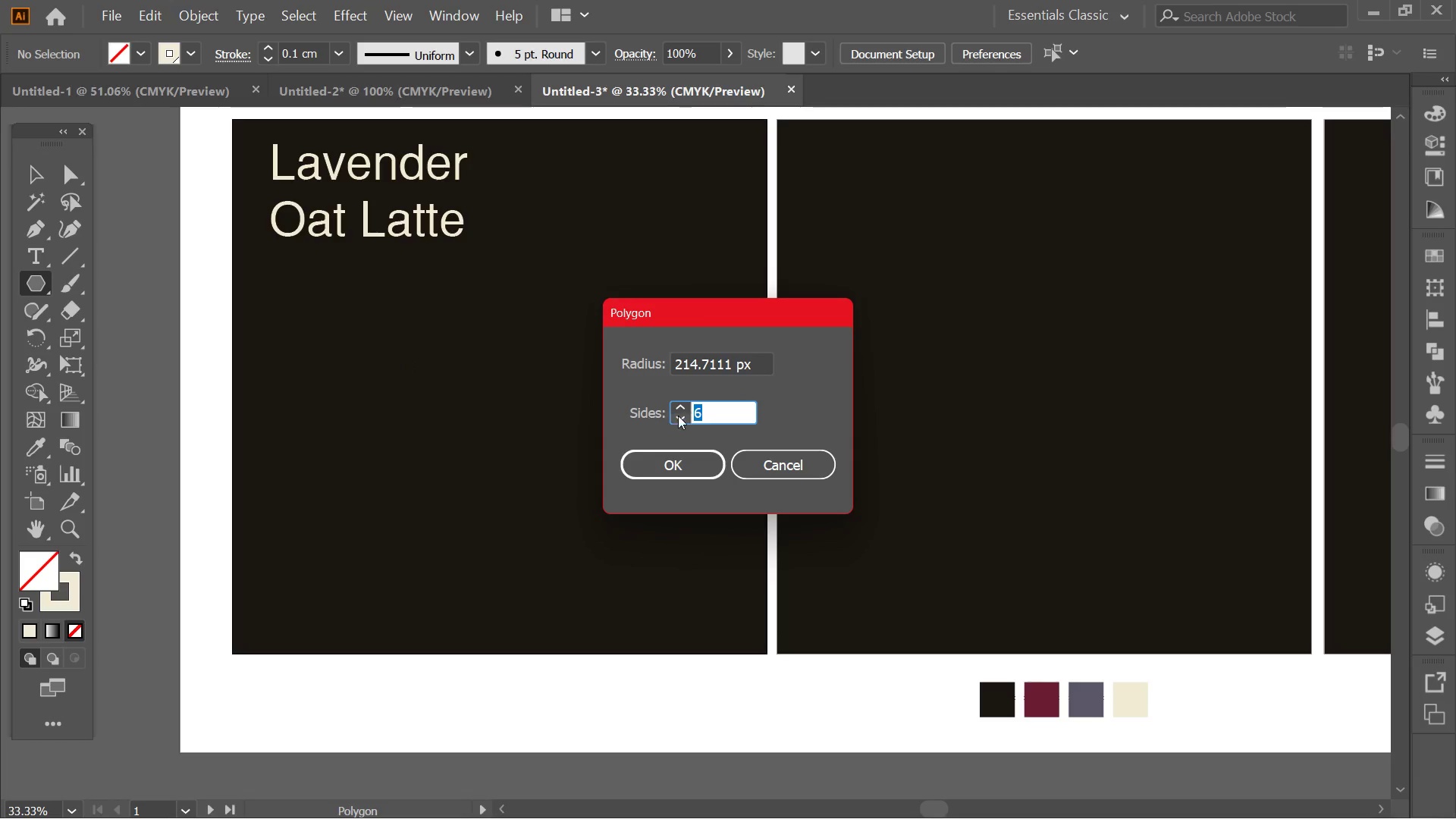 
left_click([680, 416])
 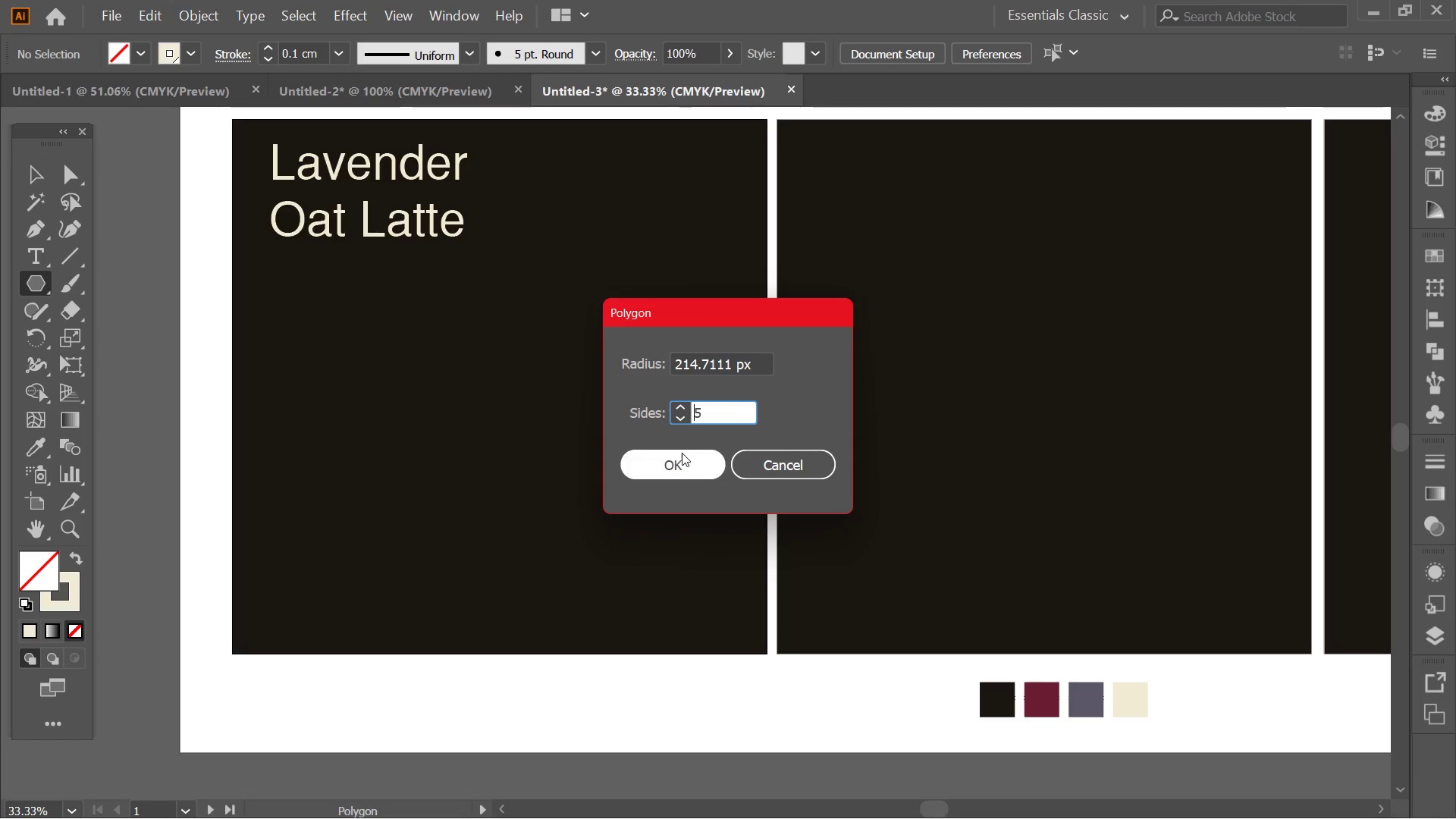 
left_click([682, 453])
 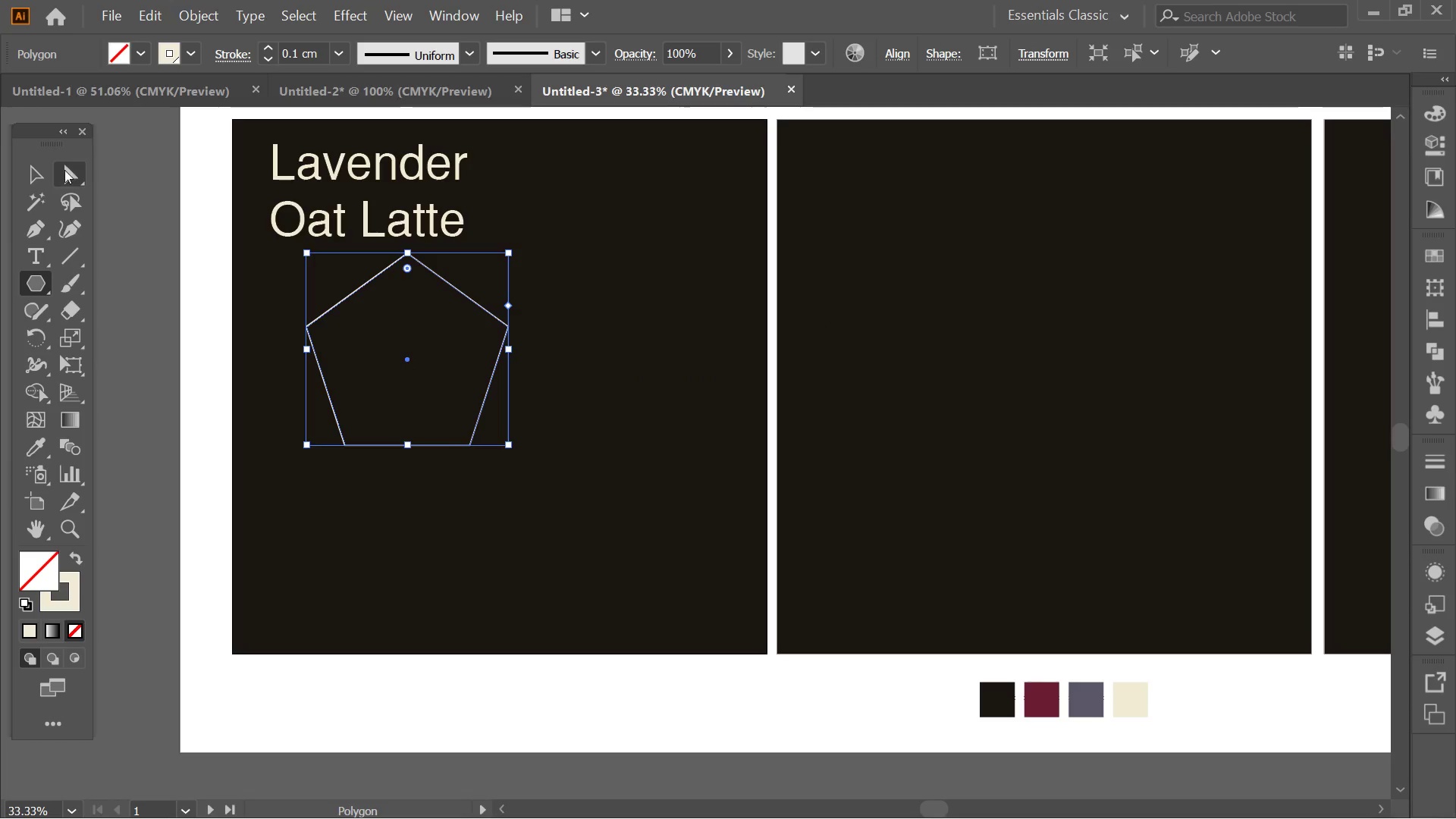 
left_click([38, 174])
 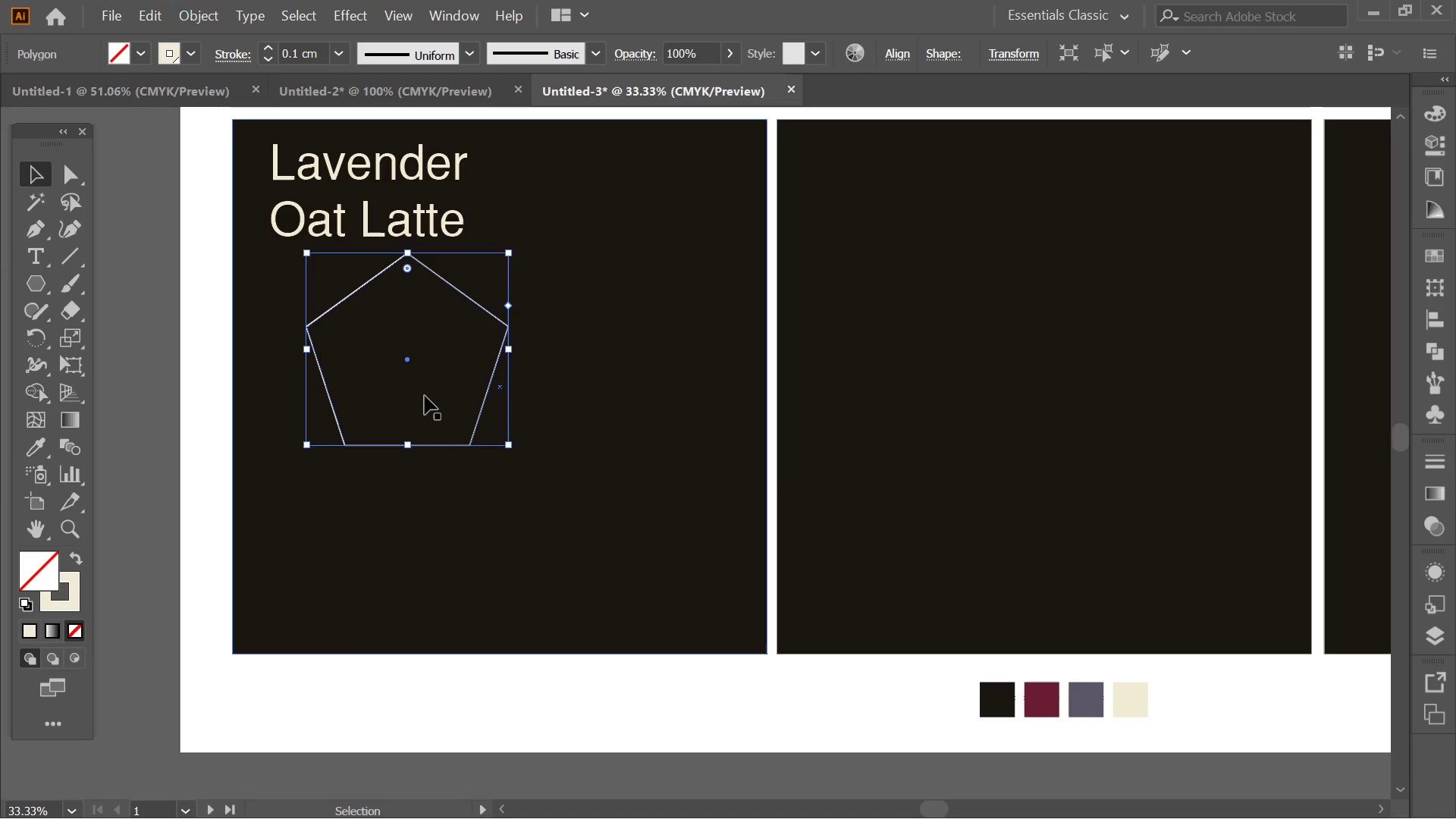 
left_click_drag(start_coordinate=[410, 366], to_coordinate=[489, 400])
 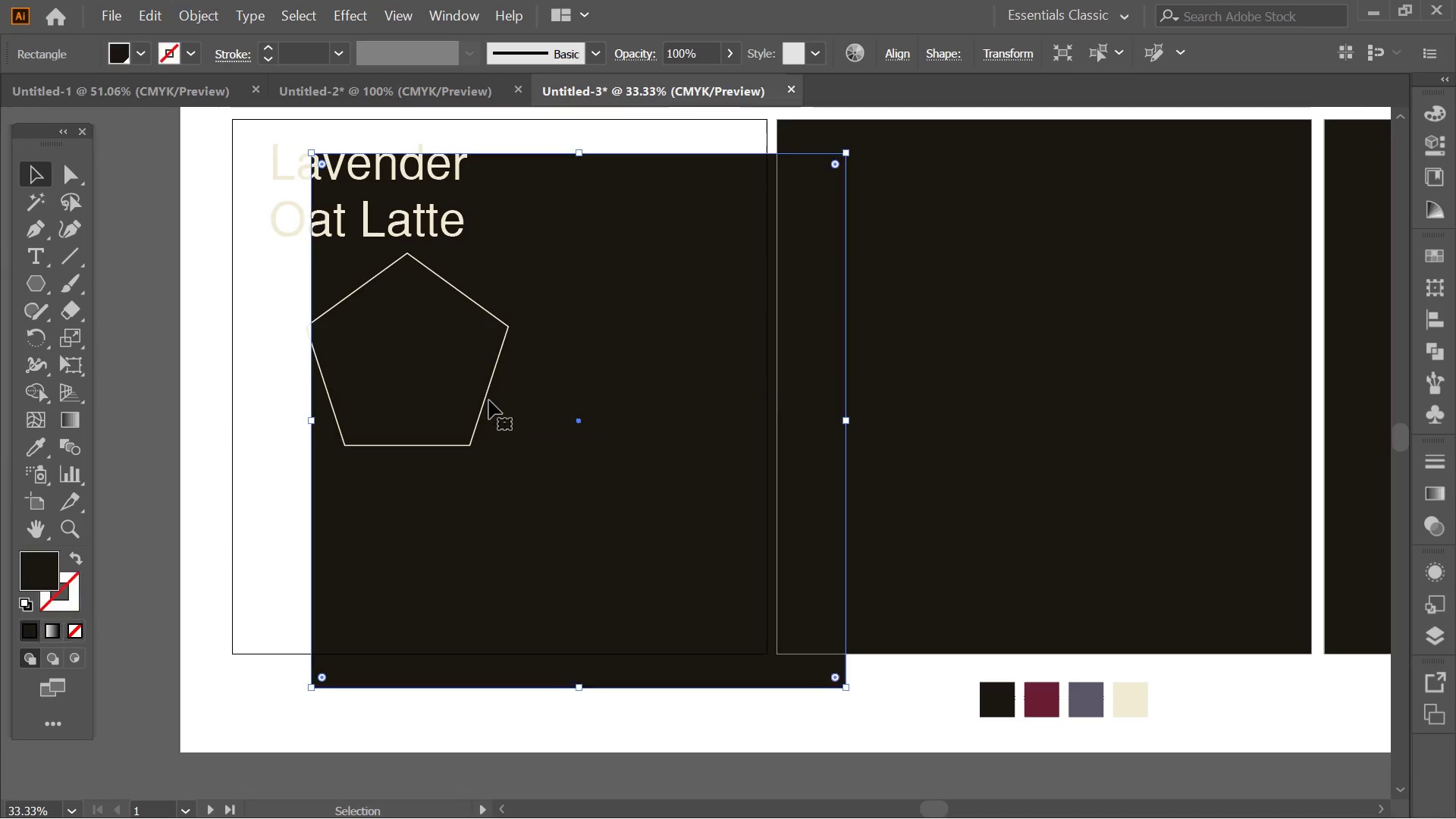 
key(Control+ControlLeft)
 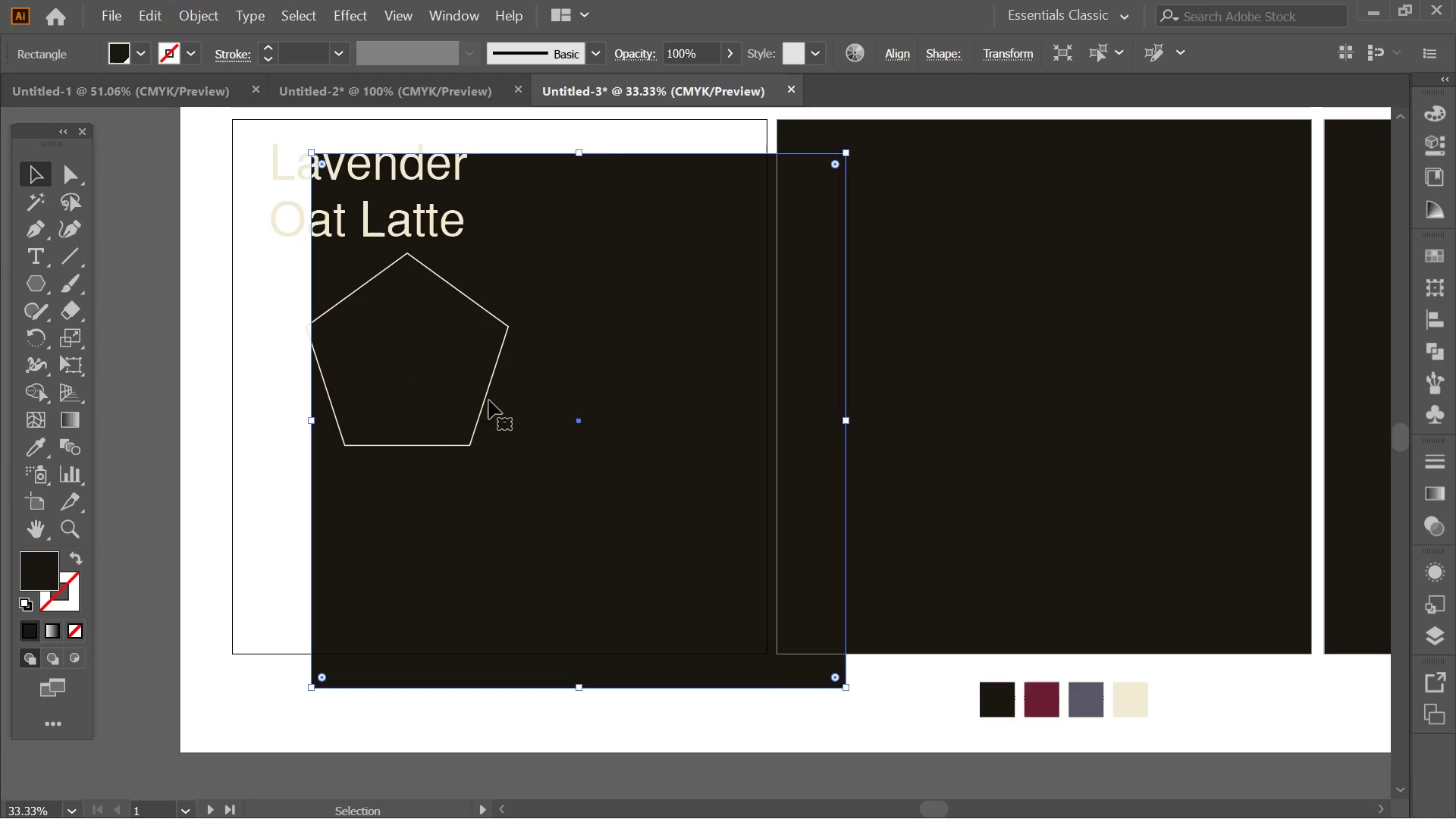 
key(Control+Z)
 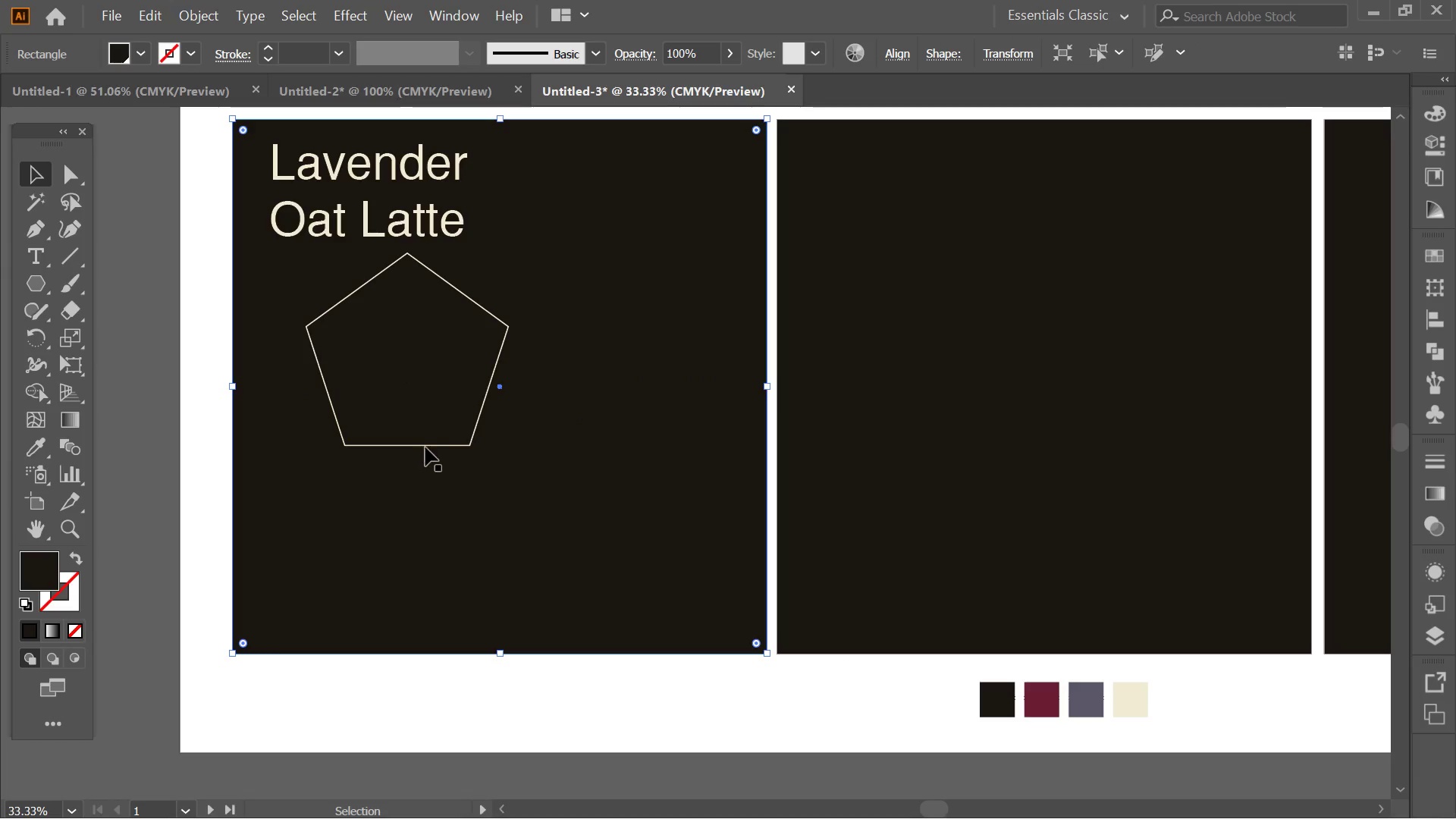 
left_click([427, 445])
 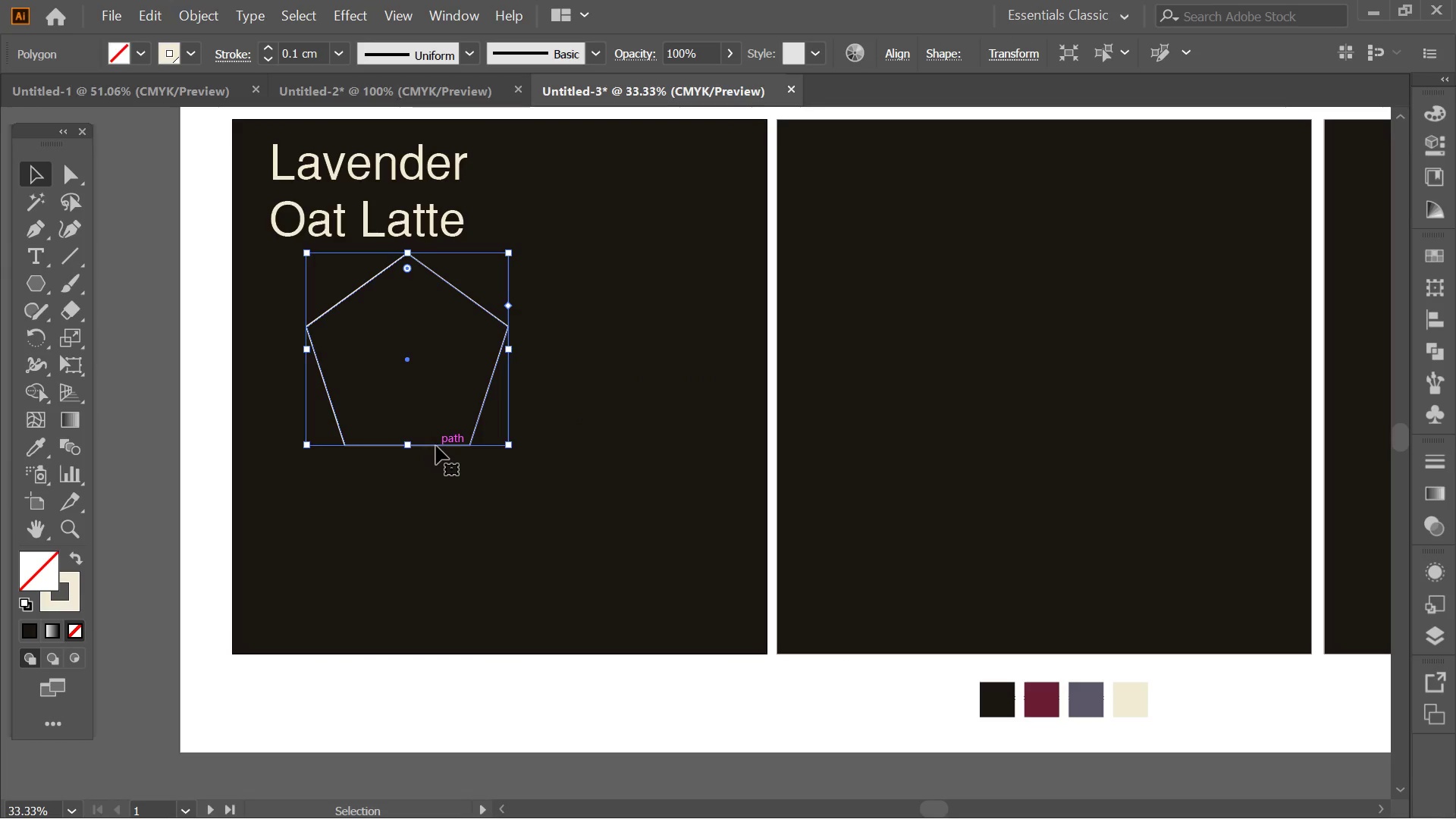 
left_click_drag(start_coordinate=[436, 446], to_coordinate=[505, 482])
 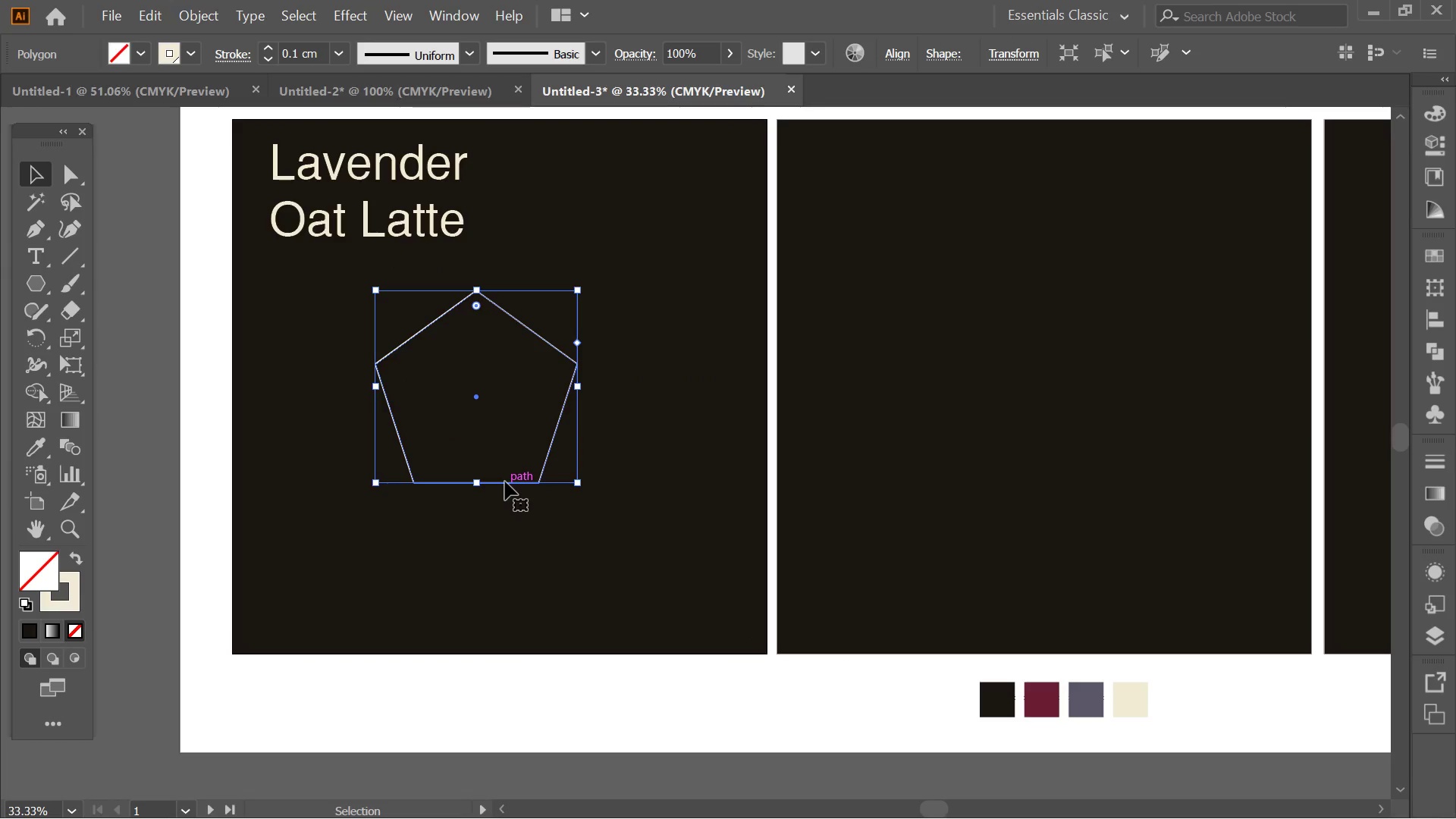 
key(Alt+Tab)